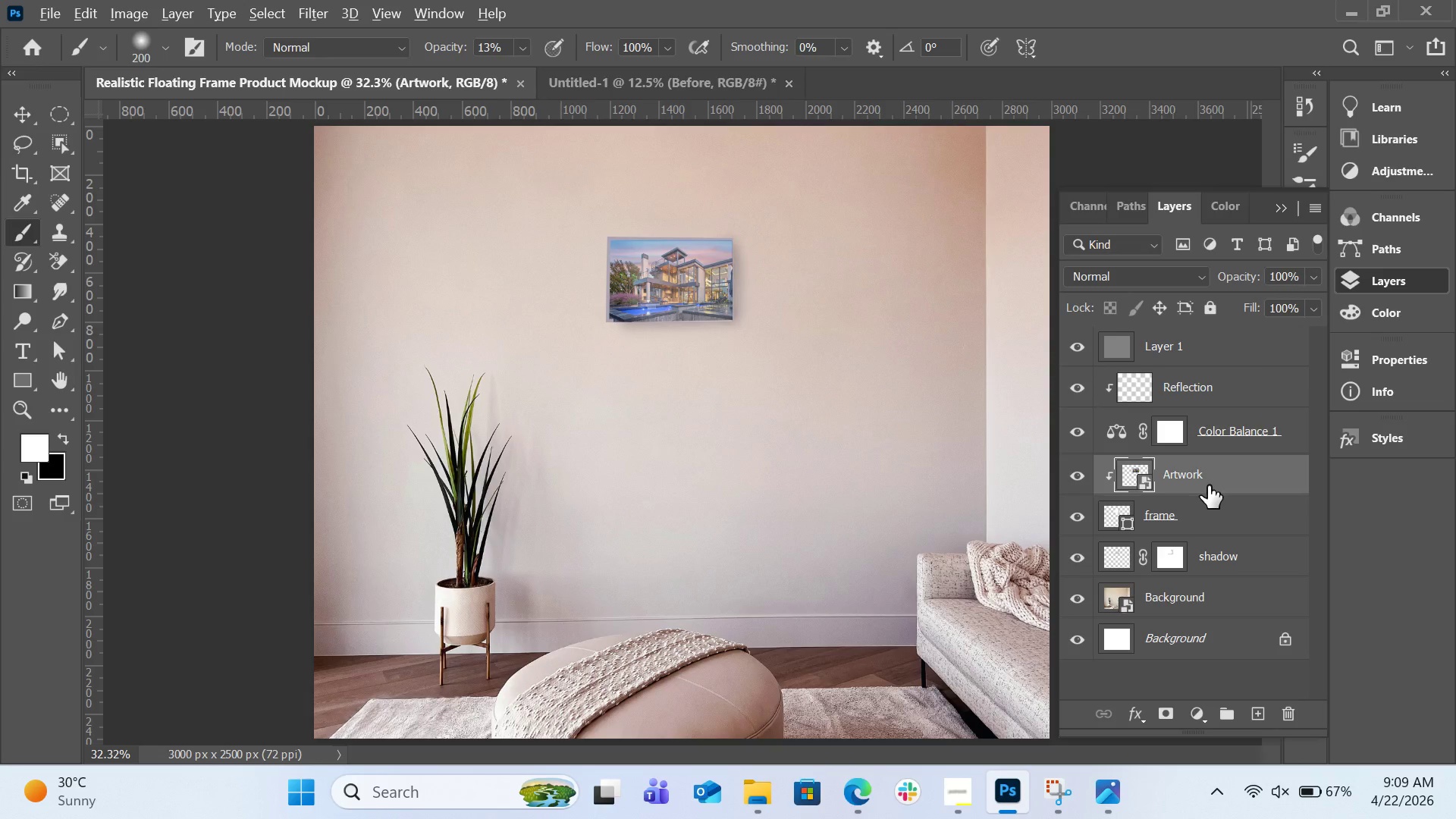 
hold_key(key=AltLeft, duration=2.77)
left_click([1181, 491])
 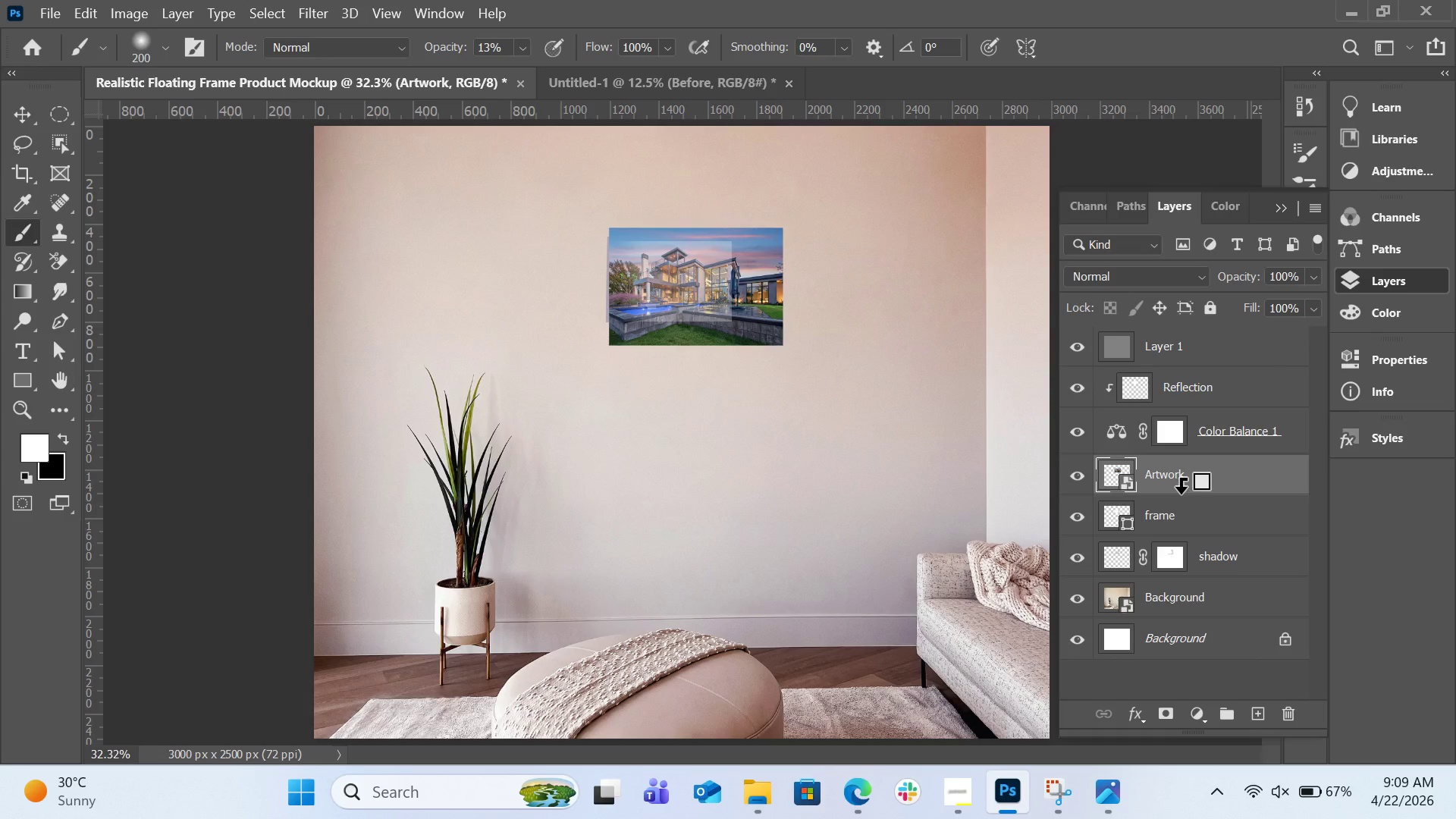 
left_click([1181, 491])
 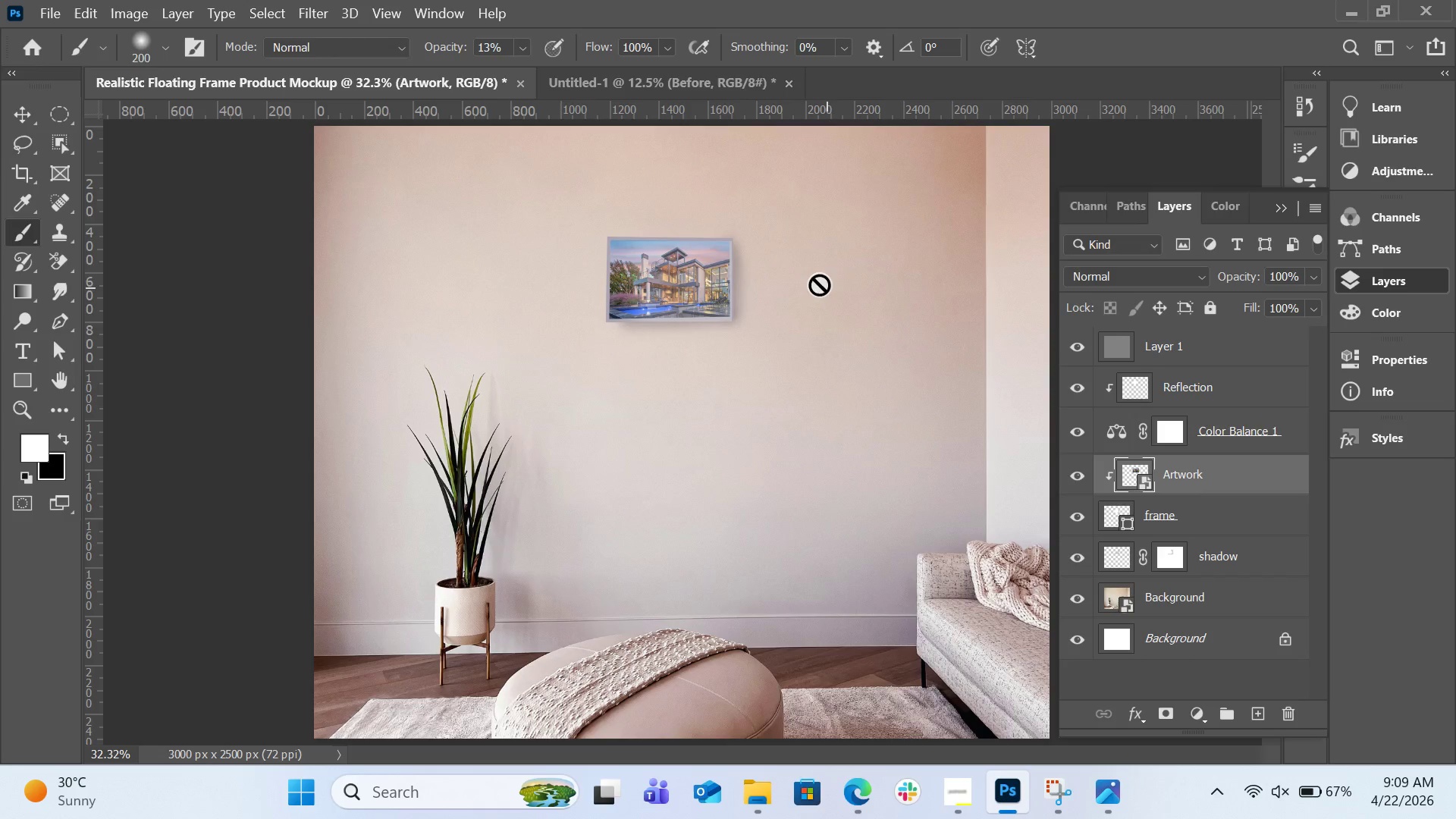 
wait(8.33)
 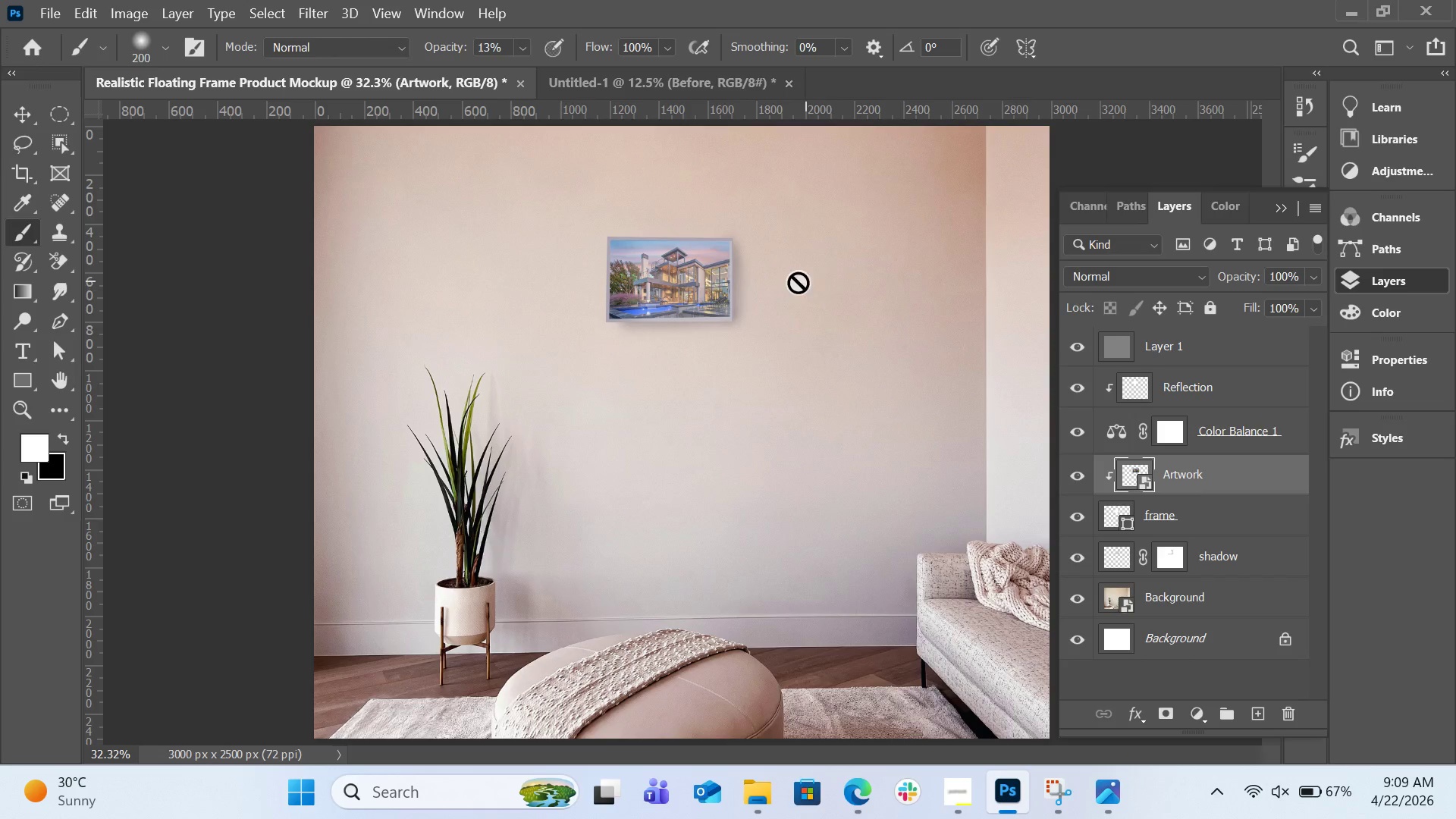 
key(Control+Equal)
 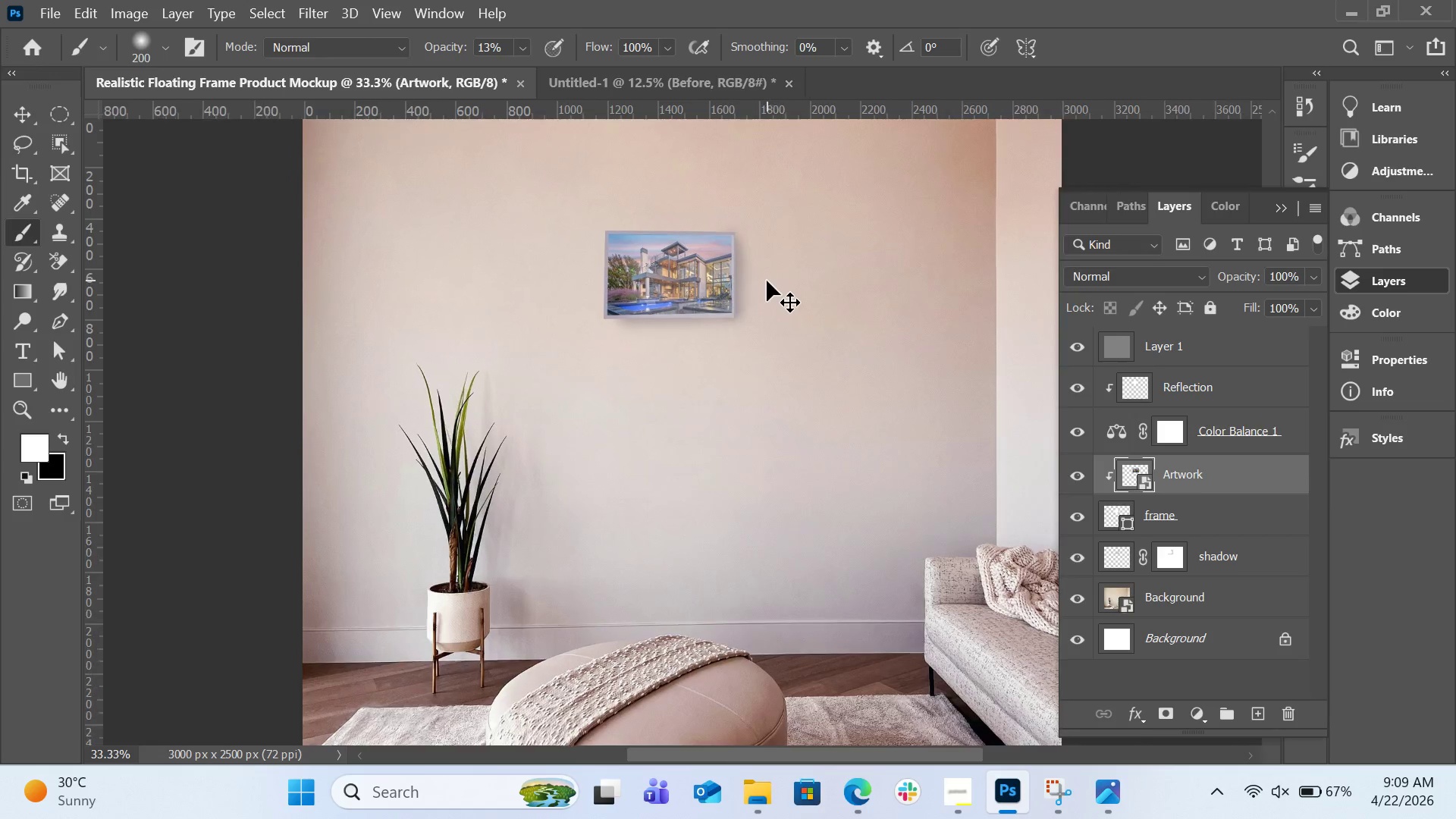 
key(Control+Equal)
 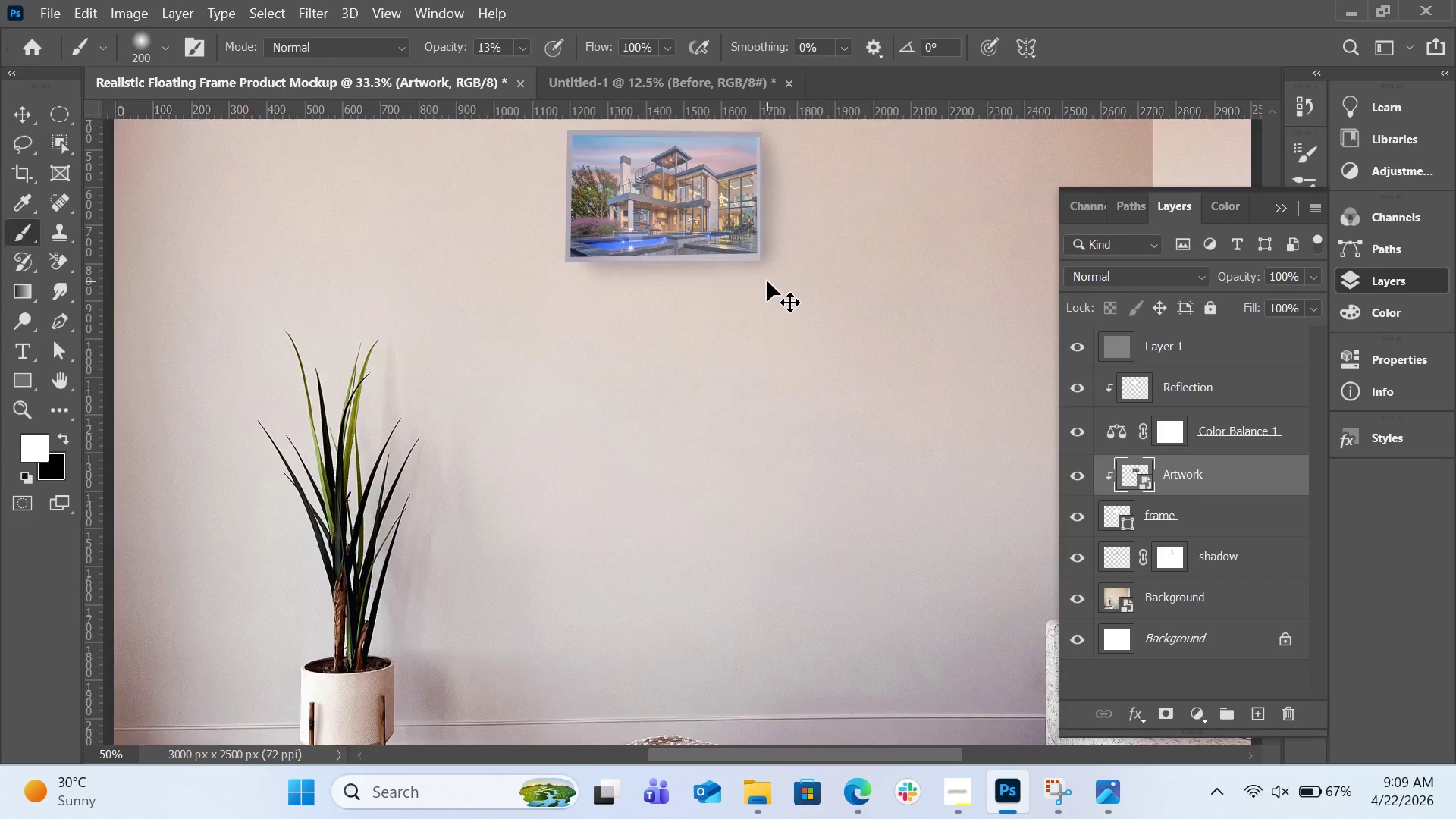 
key(Control+Equal)
 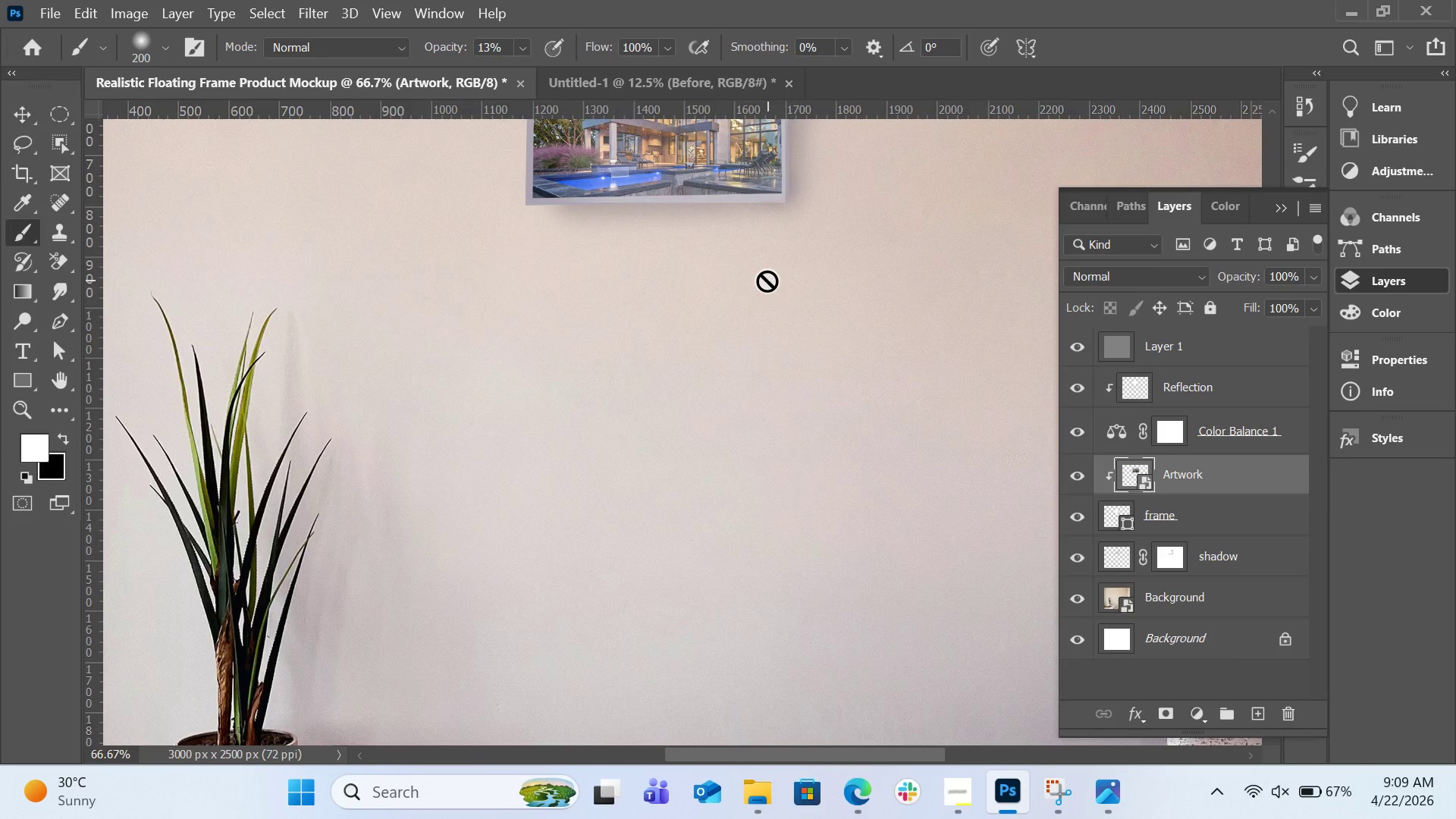 
key(H)
 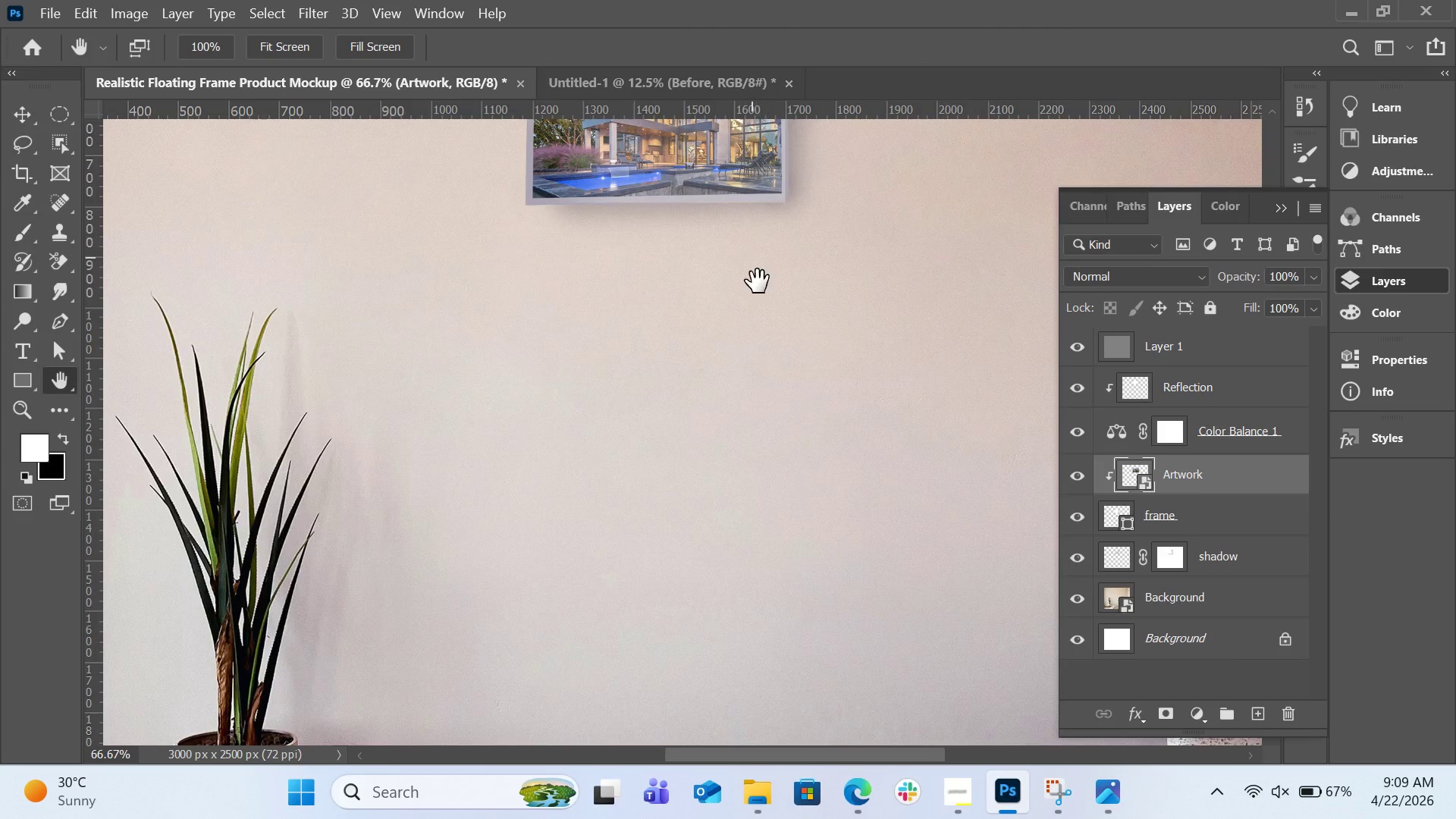 
left_click_drag(start_coordinate=[751, 238], to_coordinate=[782, 391])
 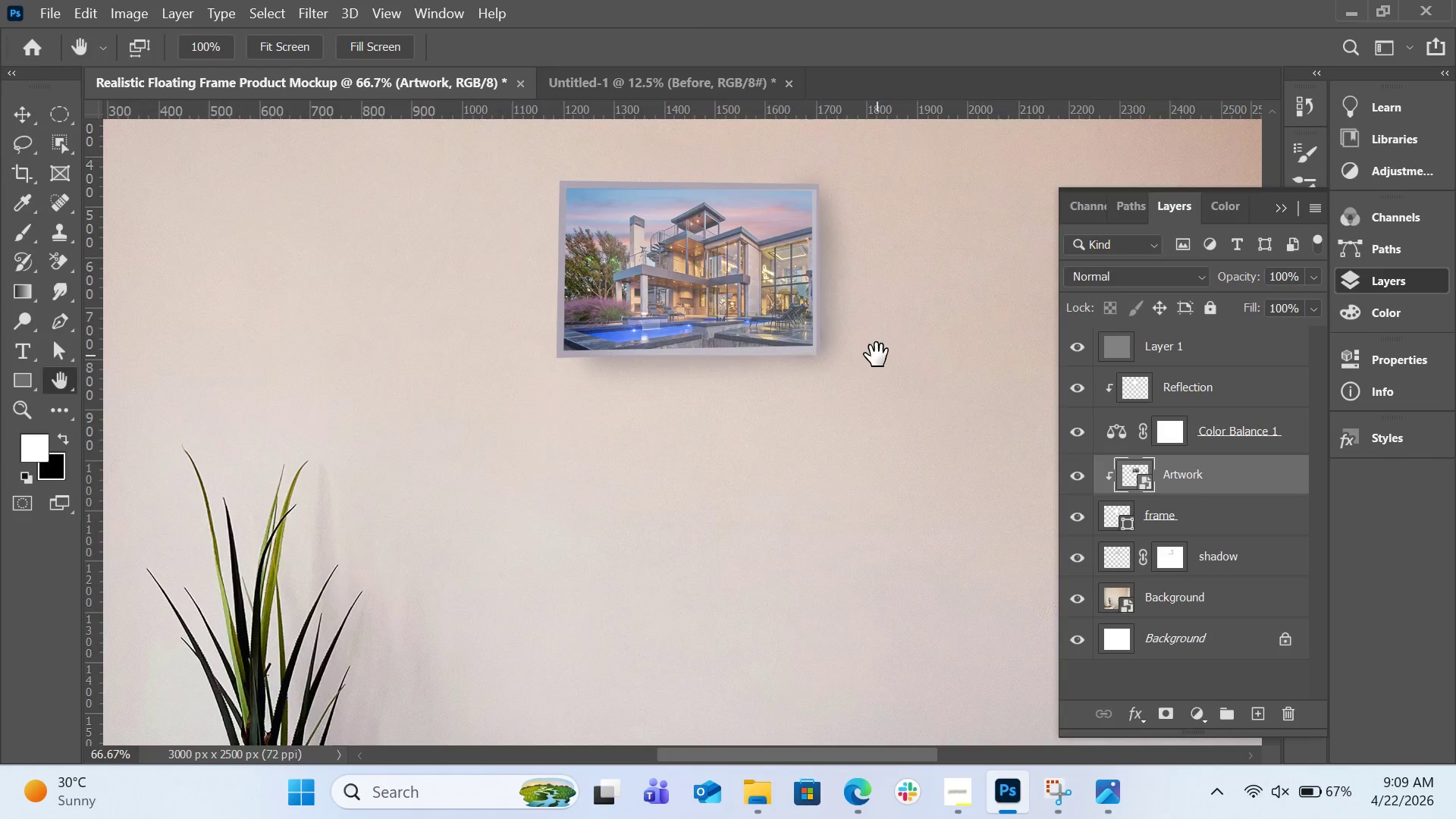 
left_click_drag(start_coordinate=[877, 357], to_coordinate=[881, 386])
 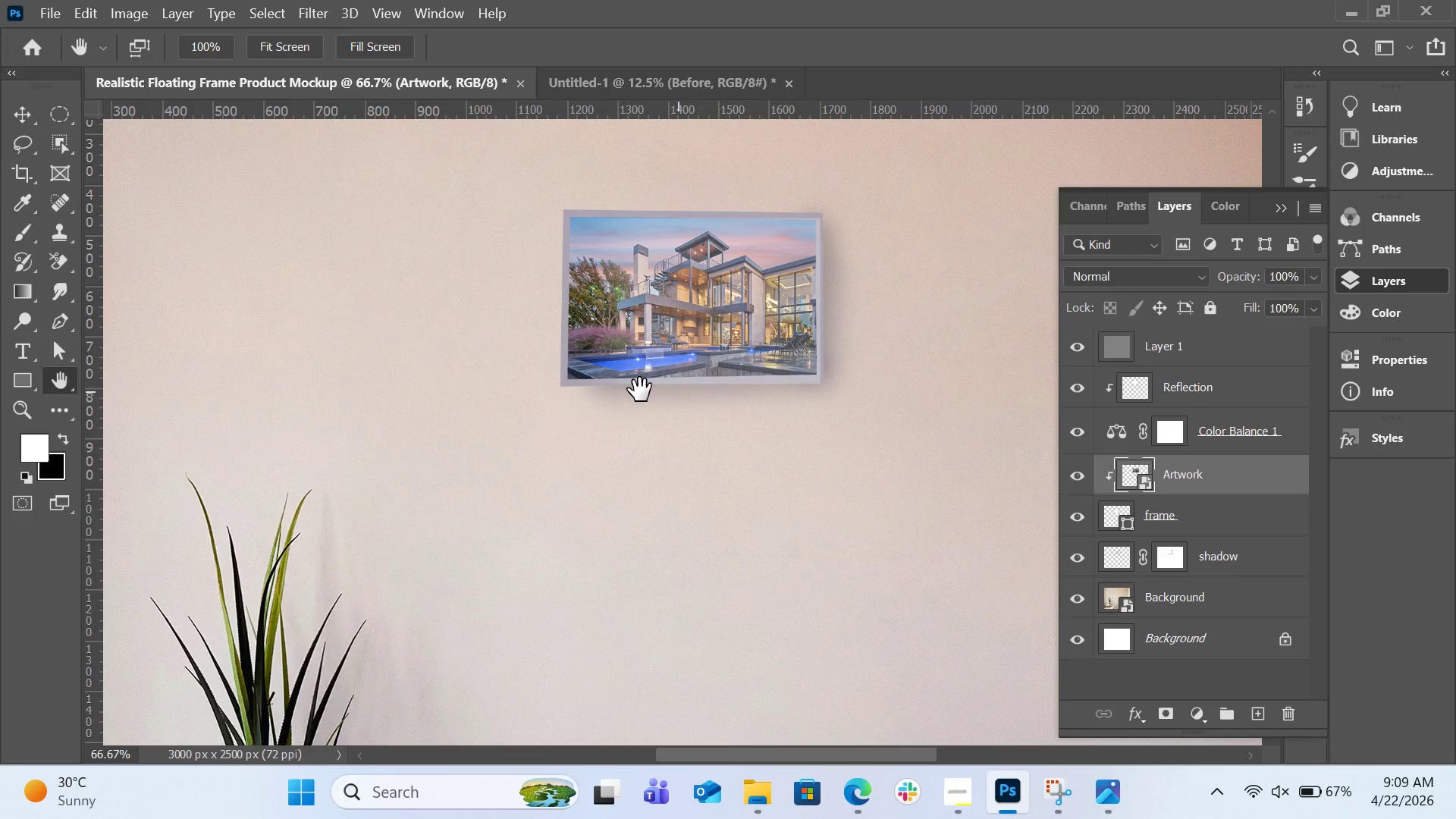 
wait(11.48)
 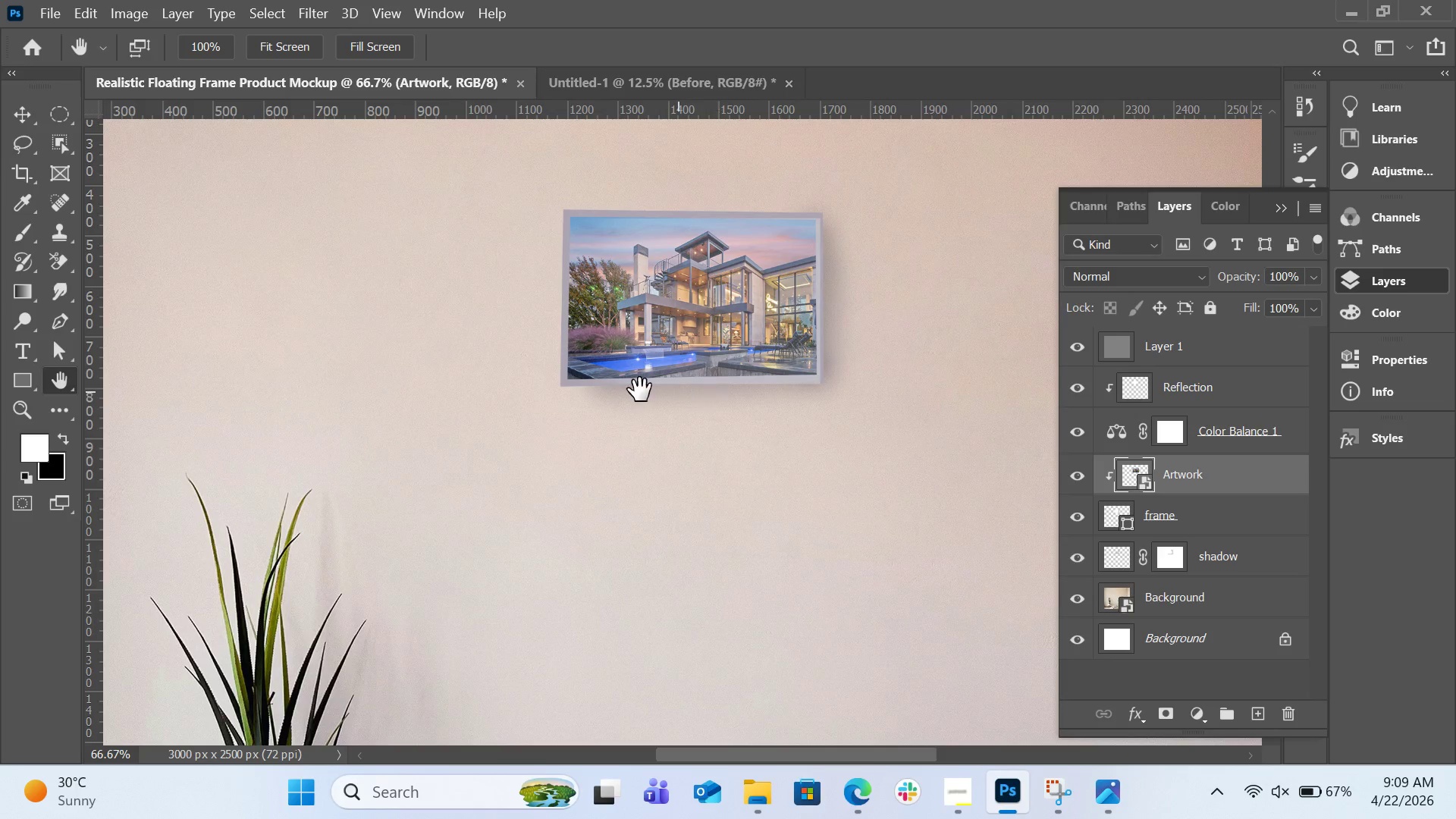 
left_click([1244, 476])
 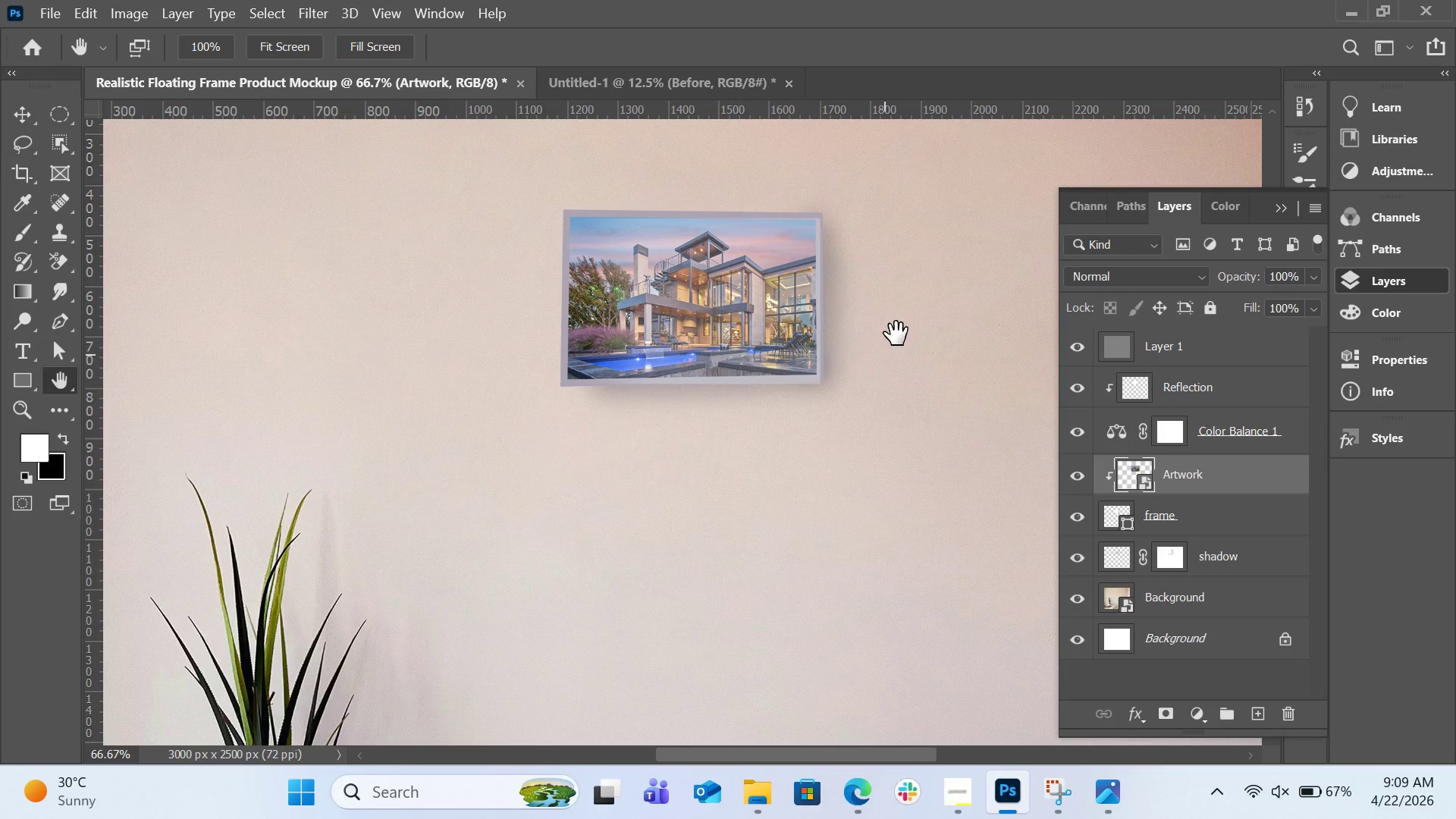 
wait(10.59)
 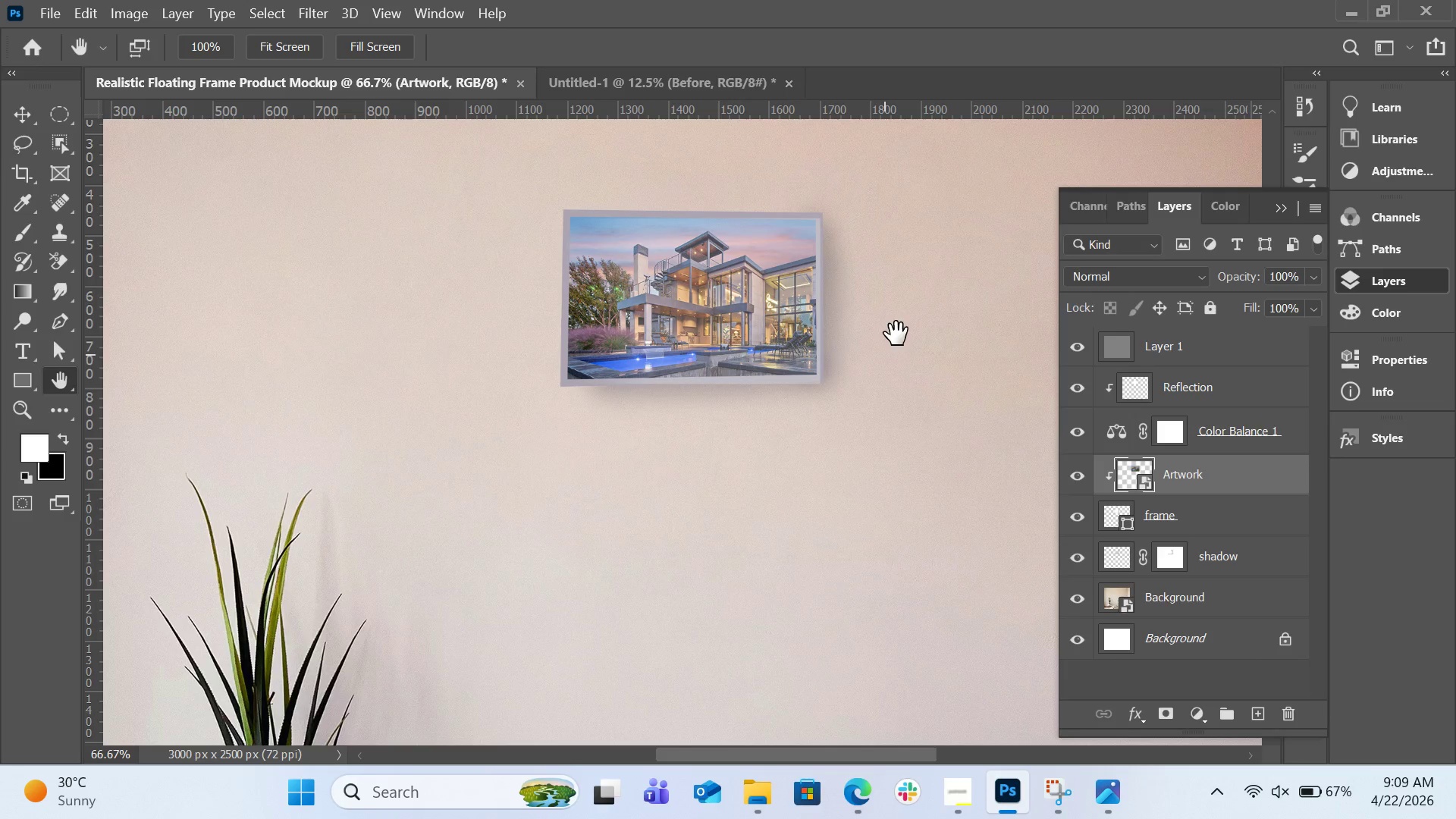 
left_click([58, 19])
 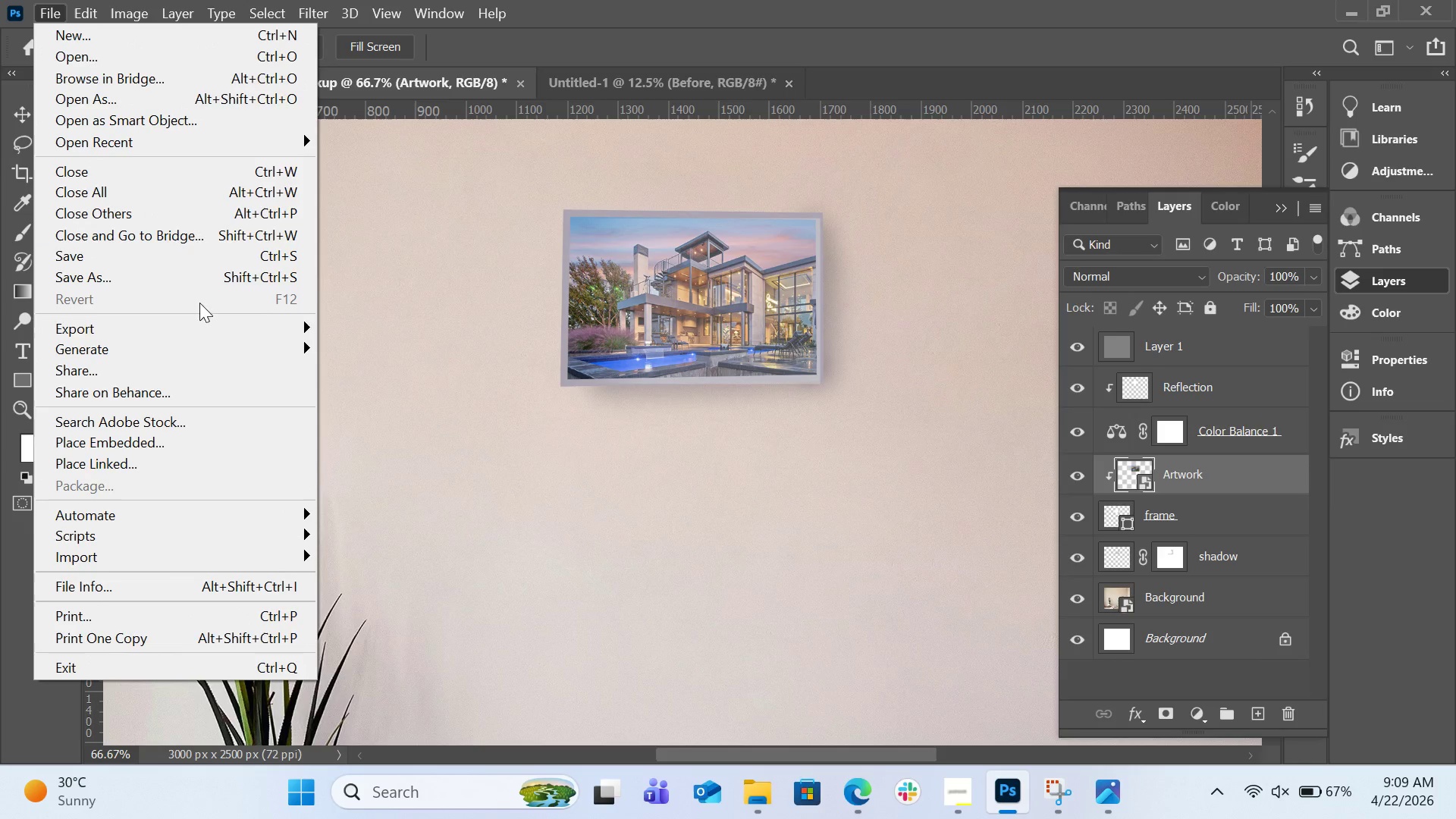 
mouse_move([220, 322])
 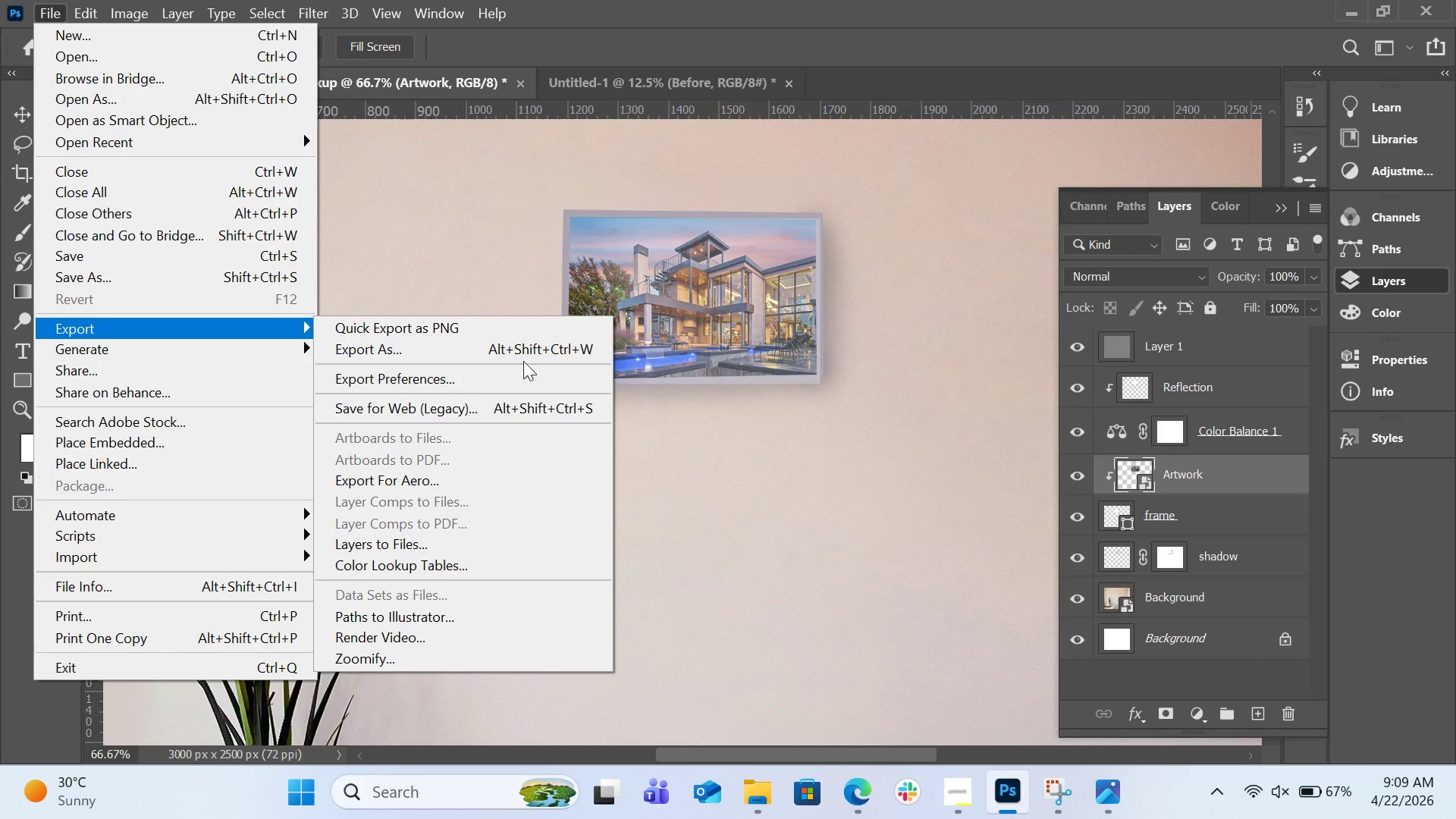 
left_click([526, 356])
 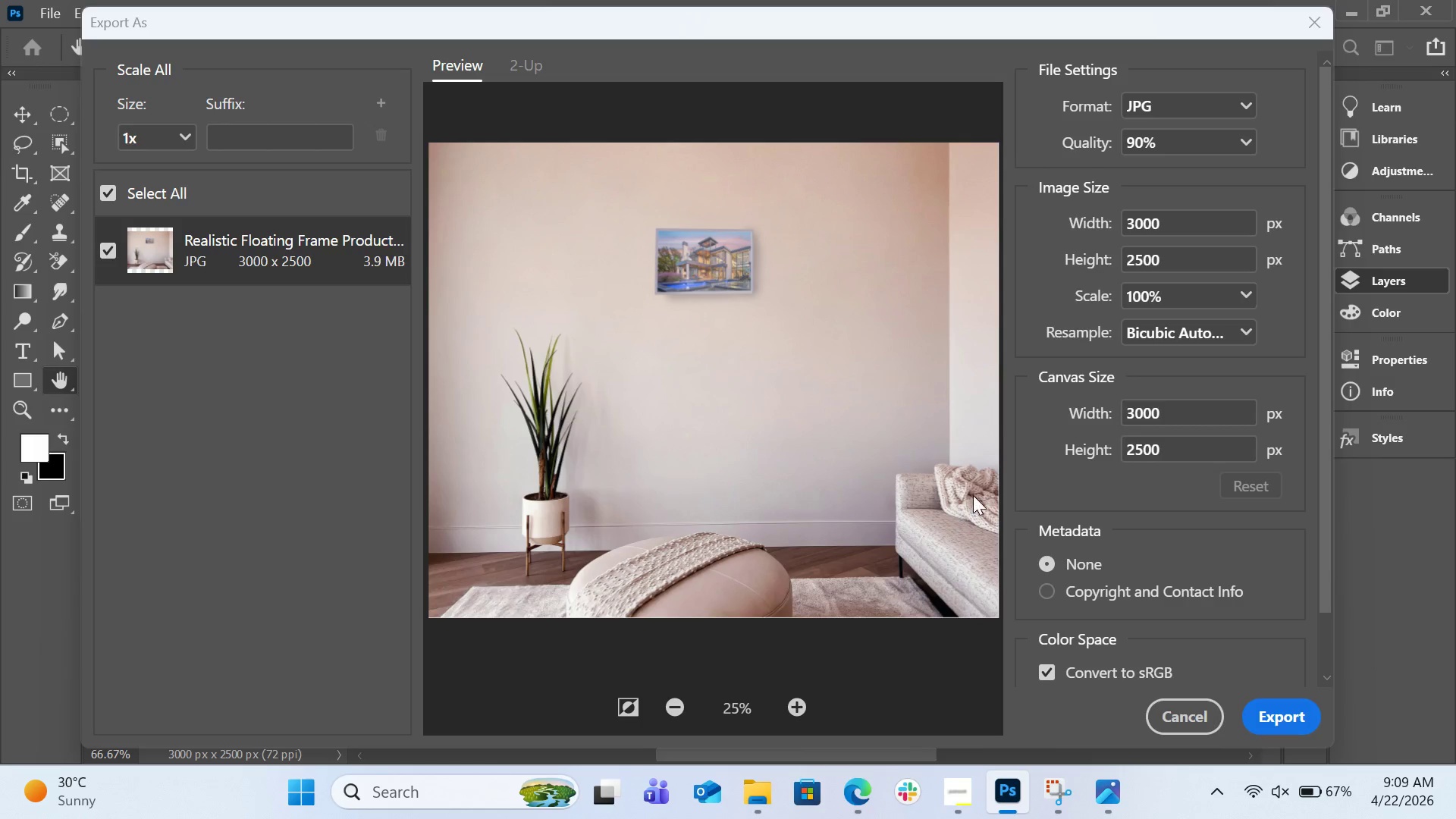 
wait(12.59)
 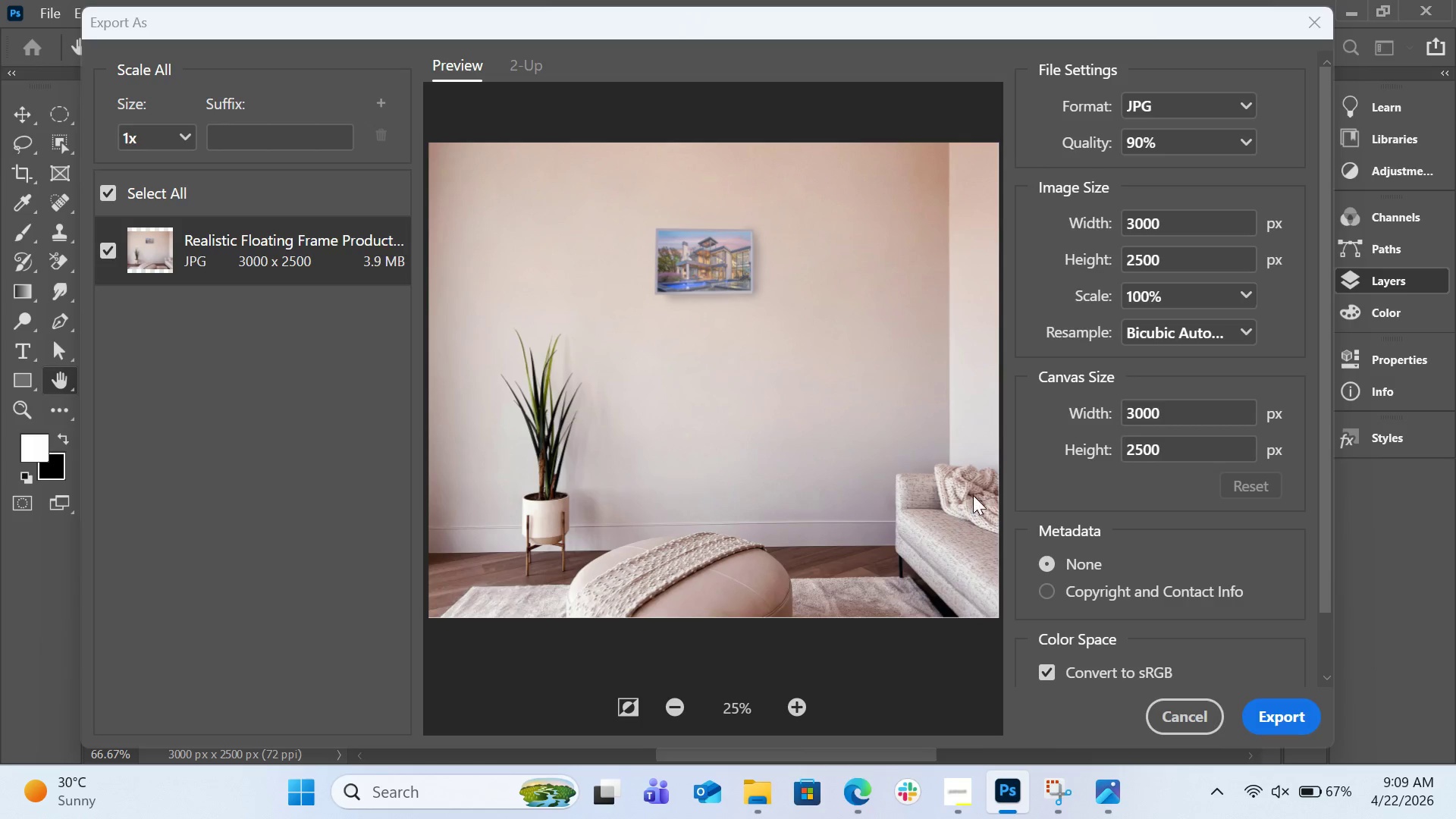 
left_click([535, 504])
 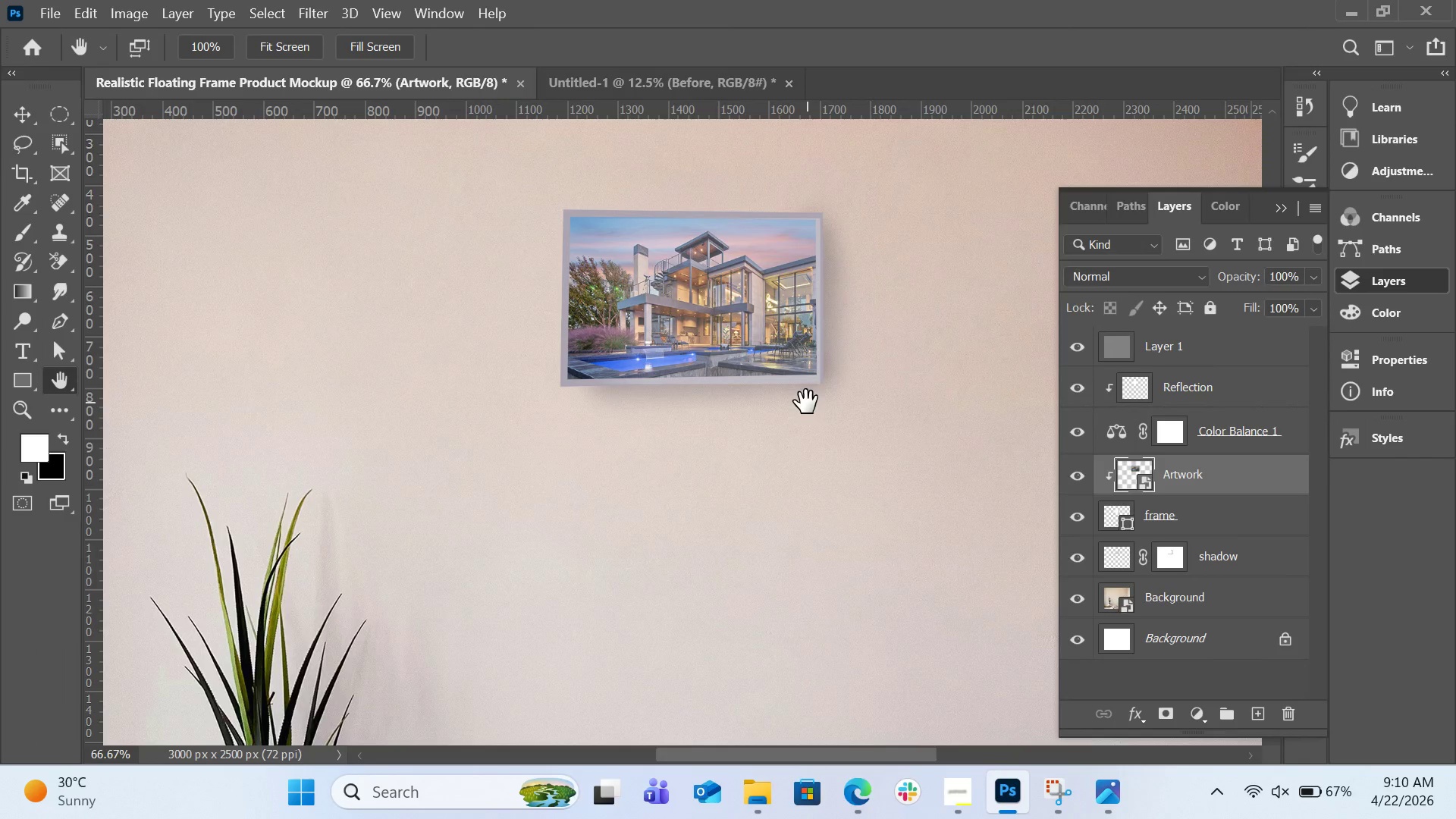 
wait(6.02)
 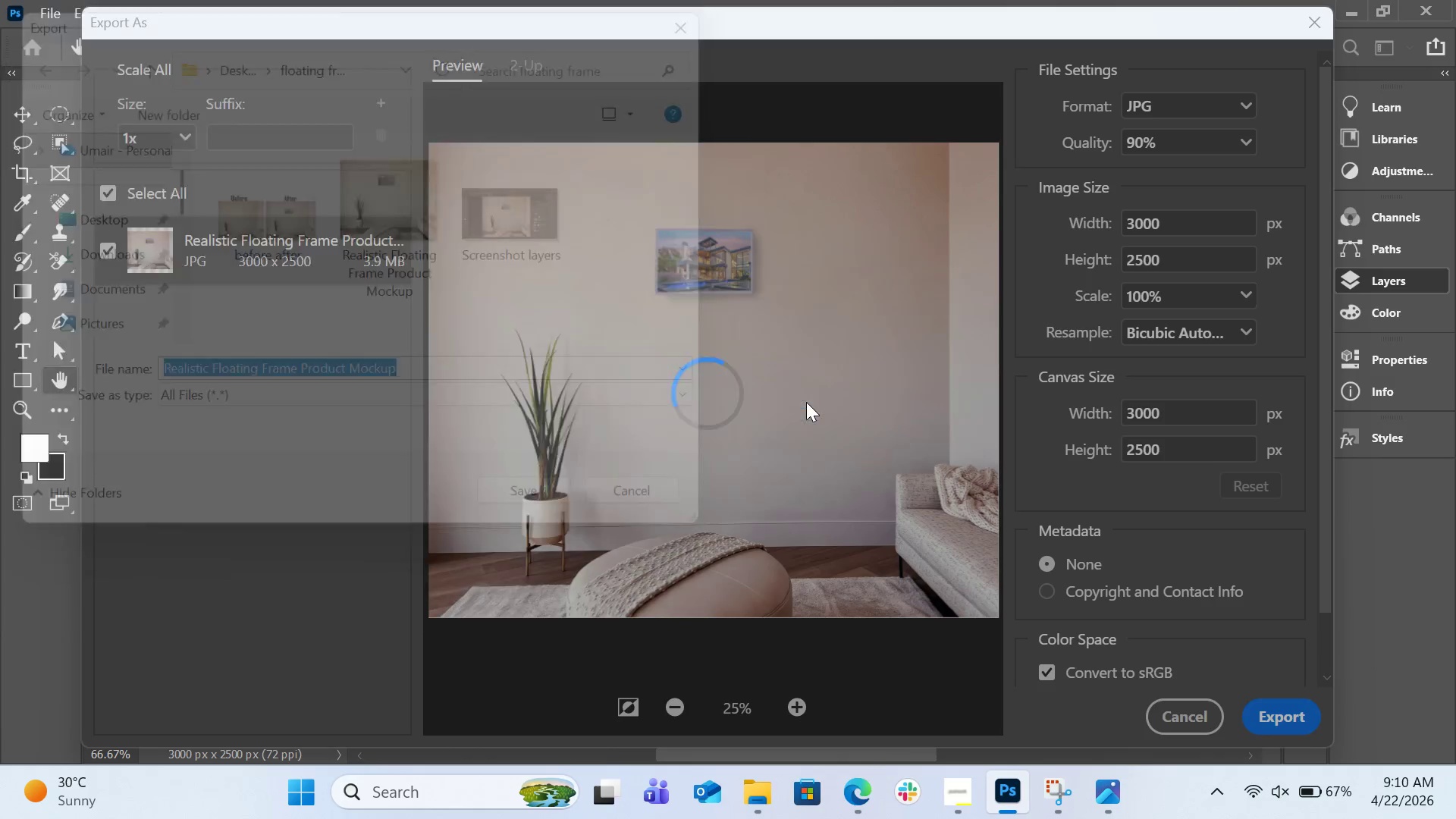 
left_click([1350, 7])
 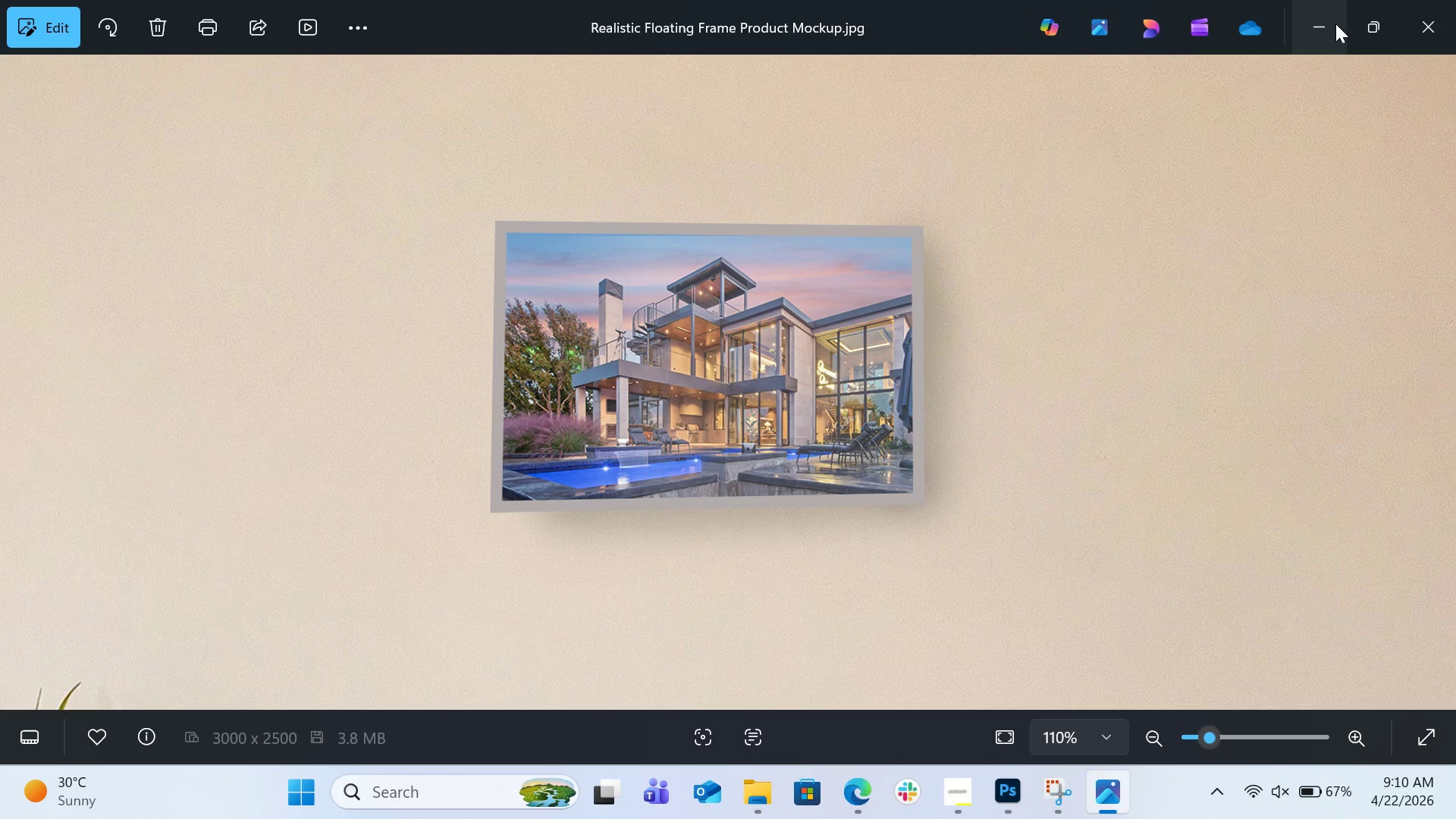 
left_click([1335, 24])
 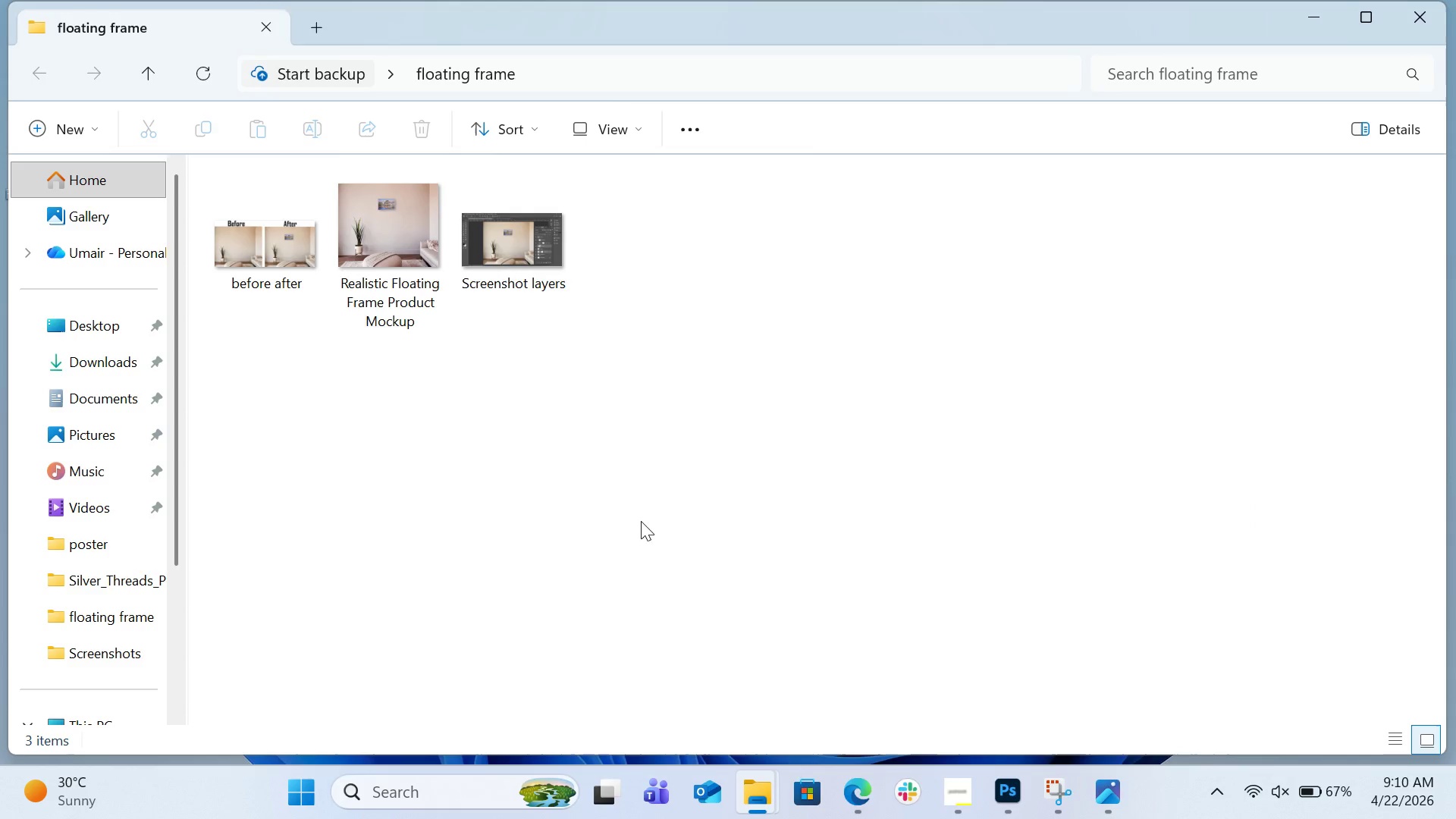 
left_click([641, 519])
 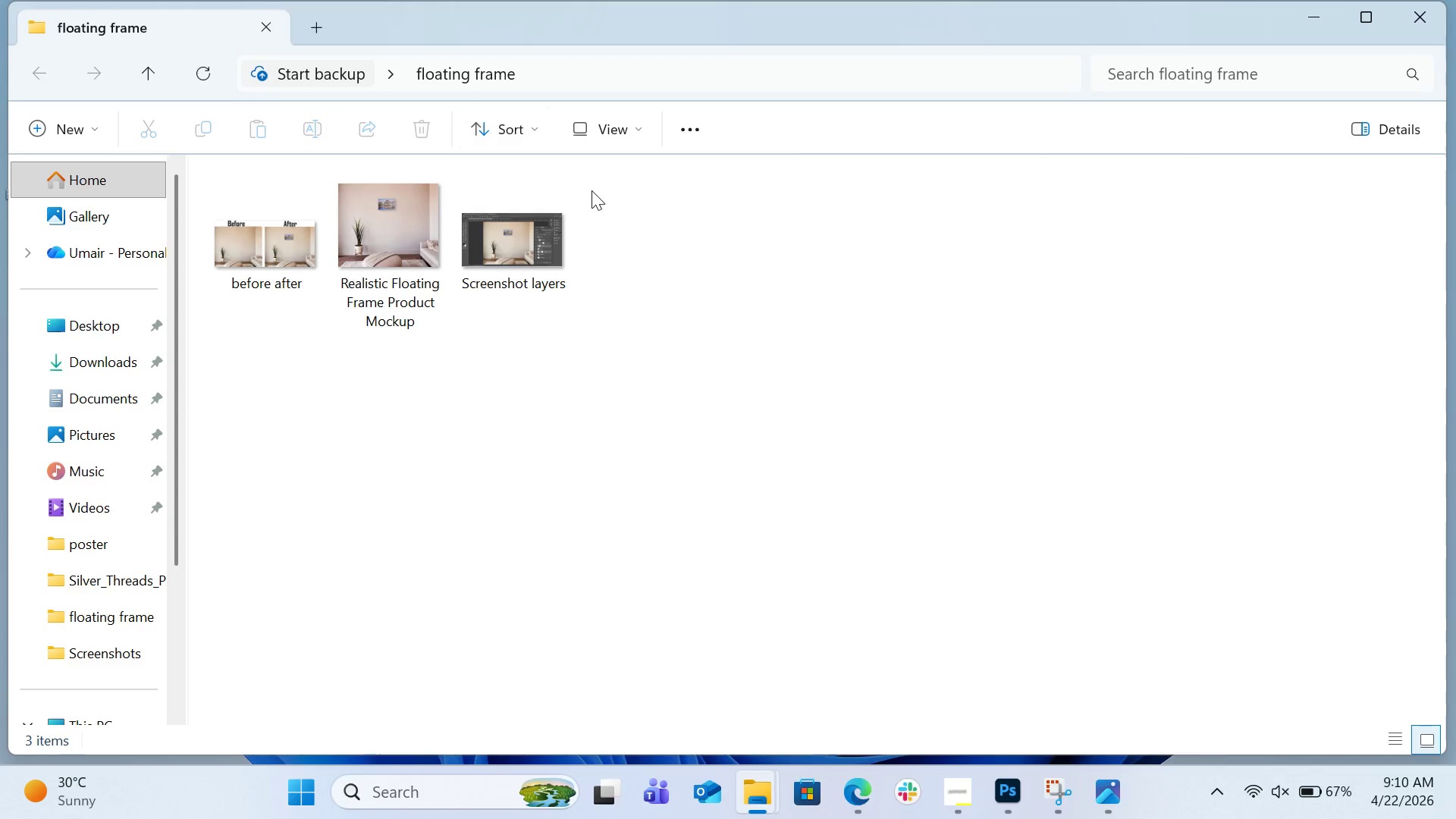 
left_click_drag(start_coordinate=[673, 310], to_coordinate=[201, 244])
 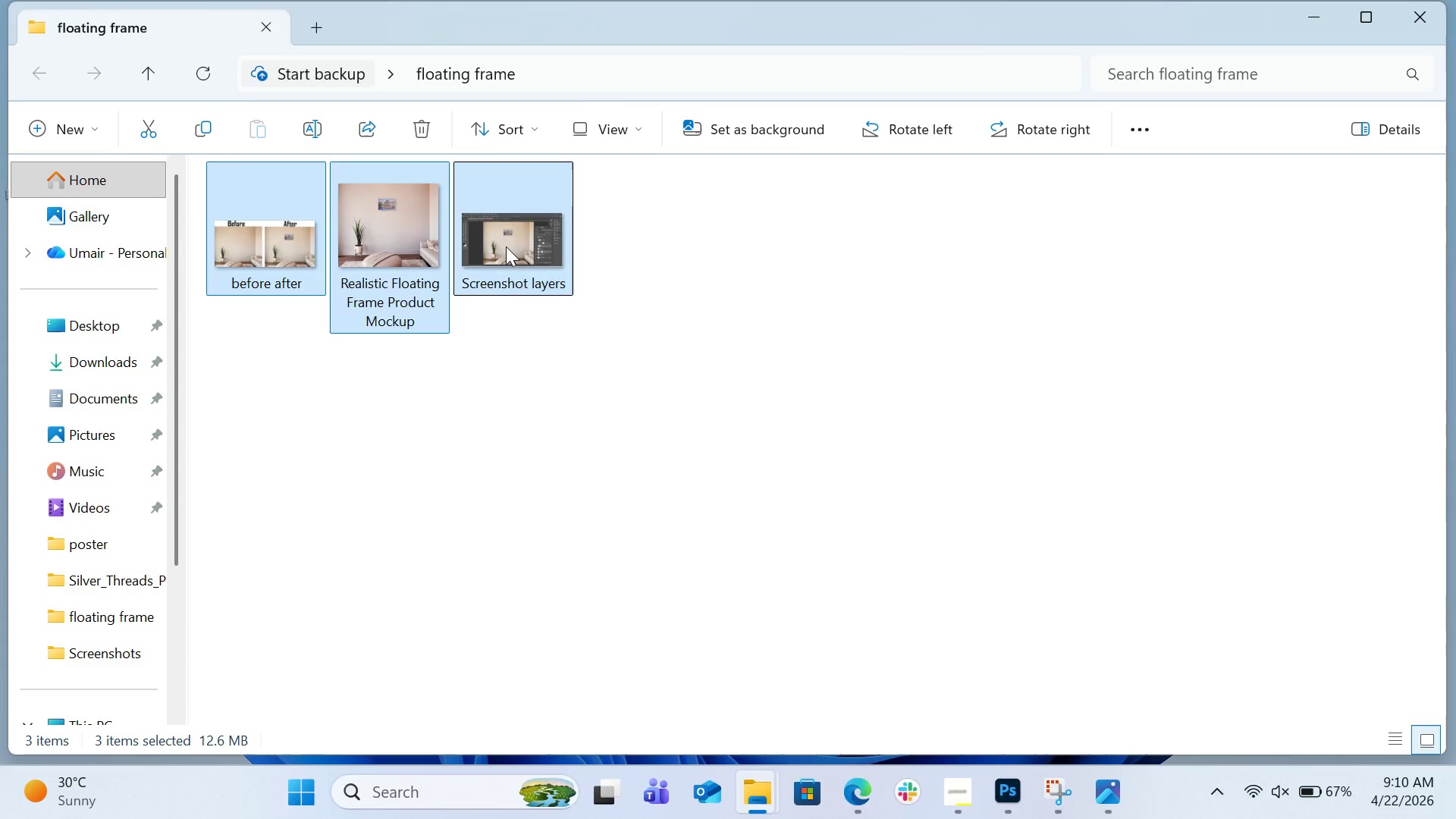 
right_click([506, 246])
 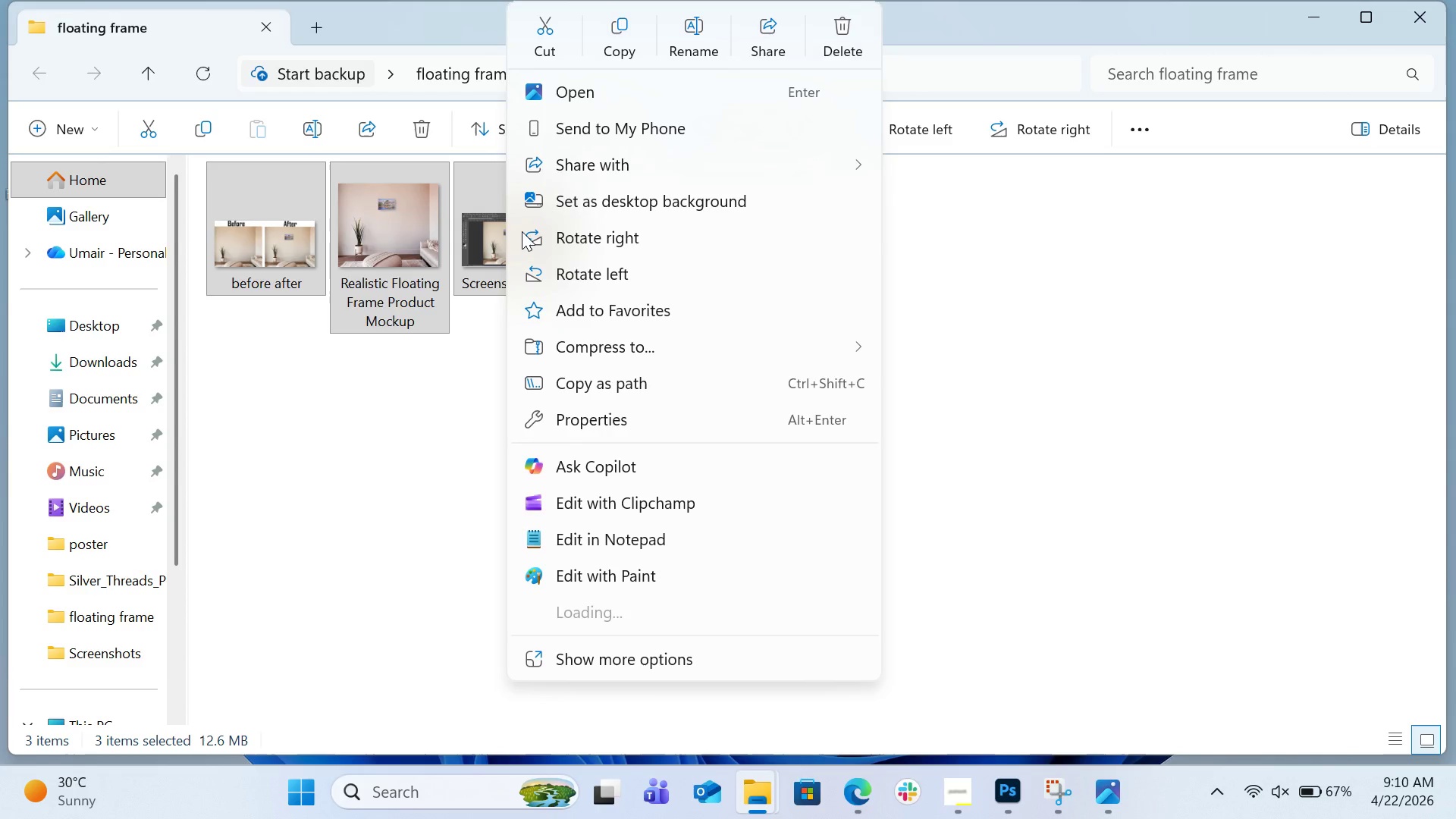 
mouse_move([783, 211])
 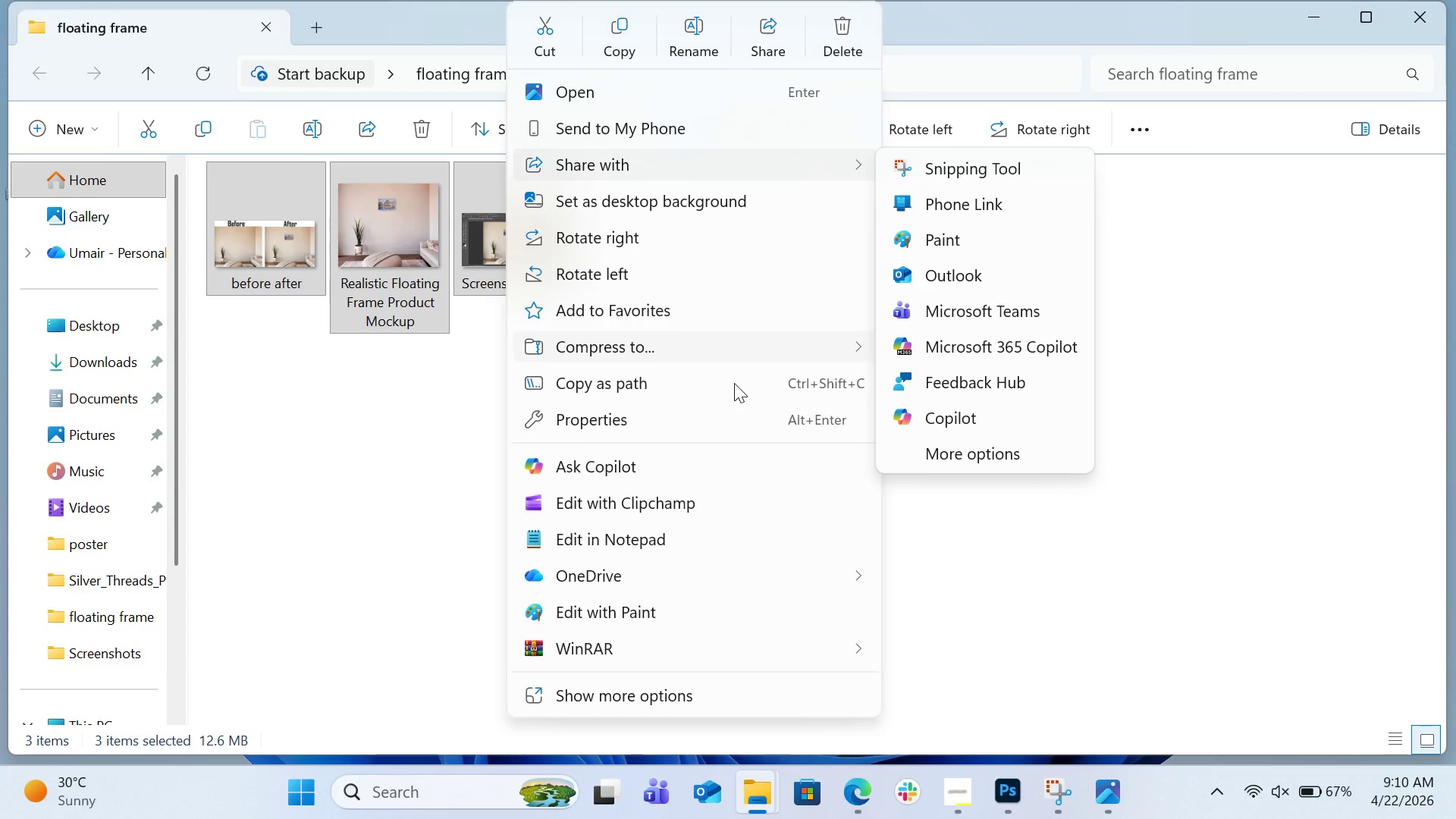 
mouse_move([755, 353])
 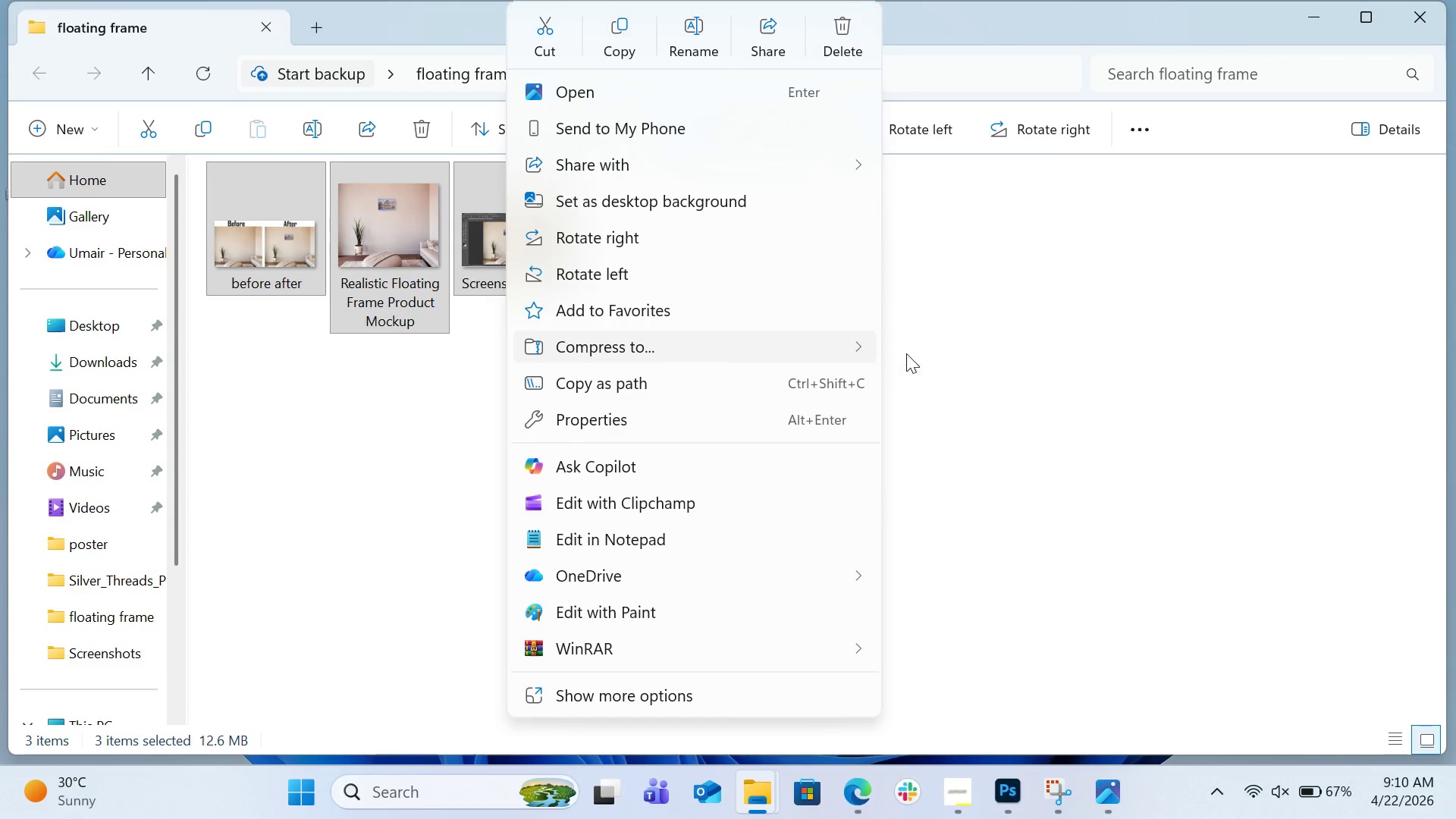 
left_click([906, 353])
 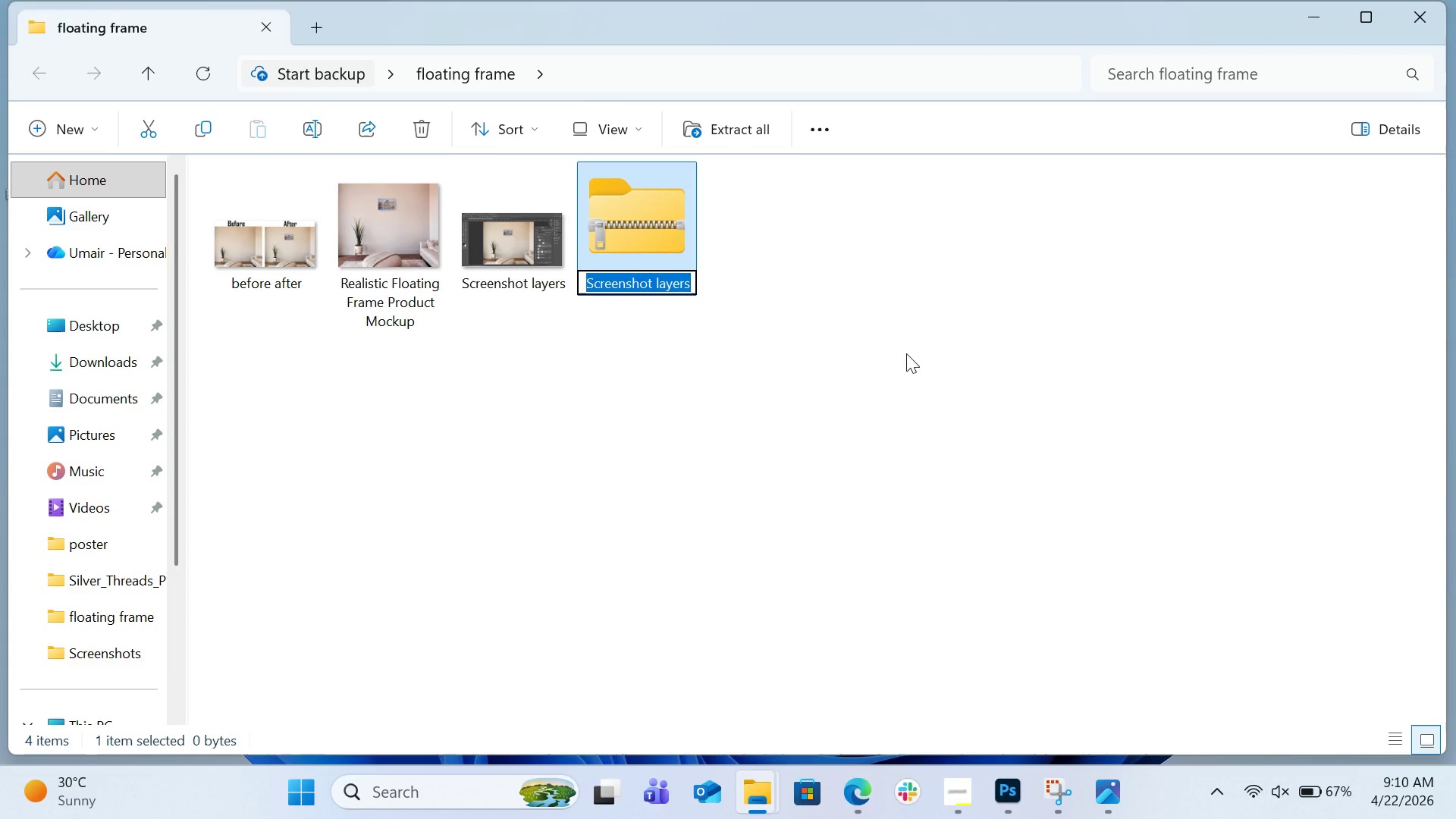 
wait(6.33)
 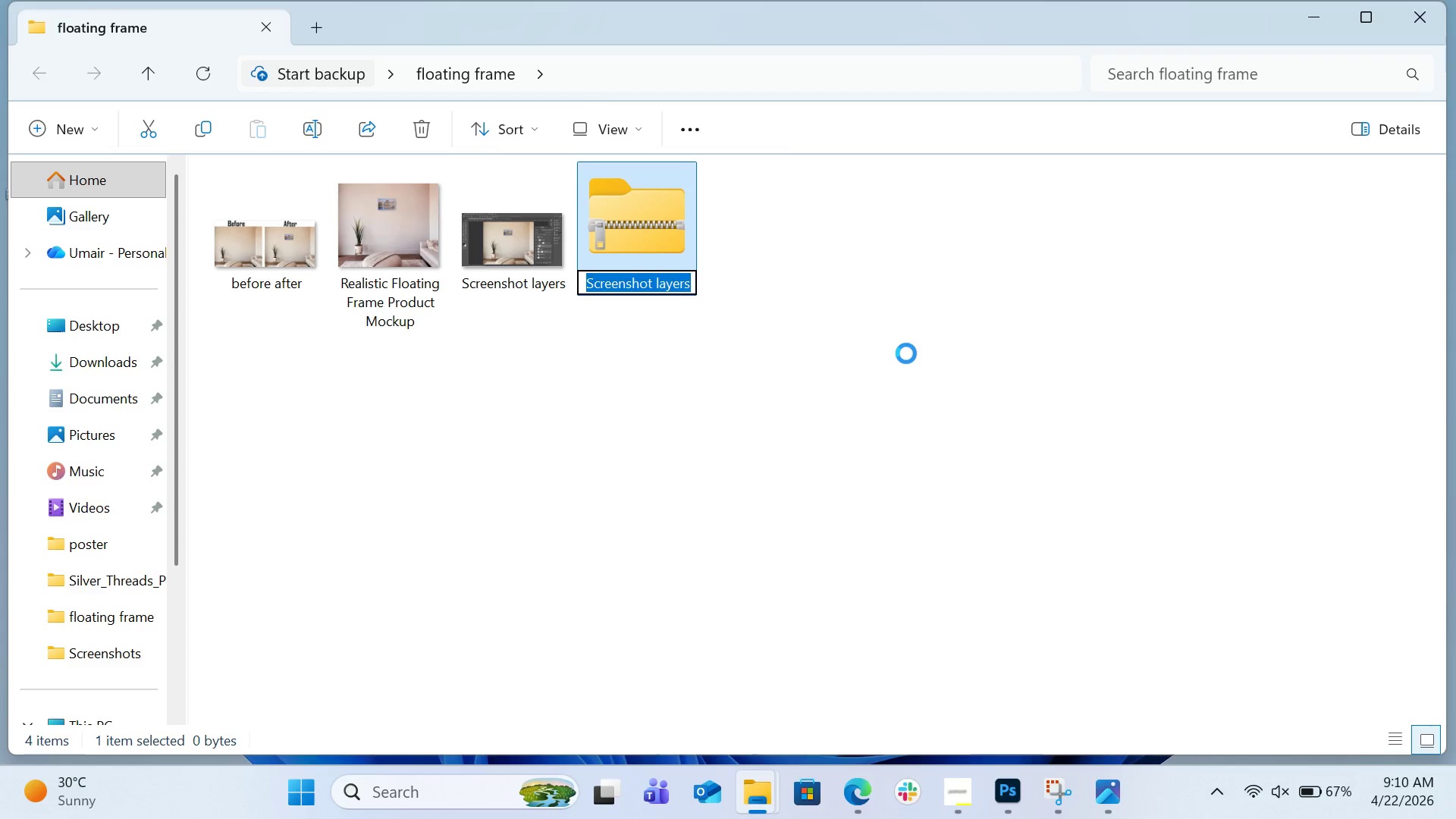 
type(floating frme )
key(Backspace)
key(Backspace)
key(Backspace)
type(ame mockup)
 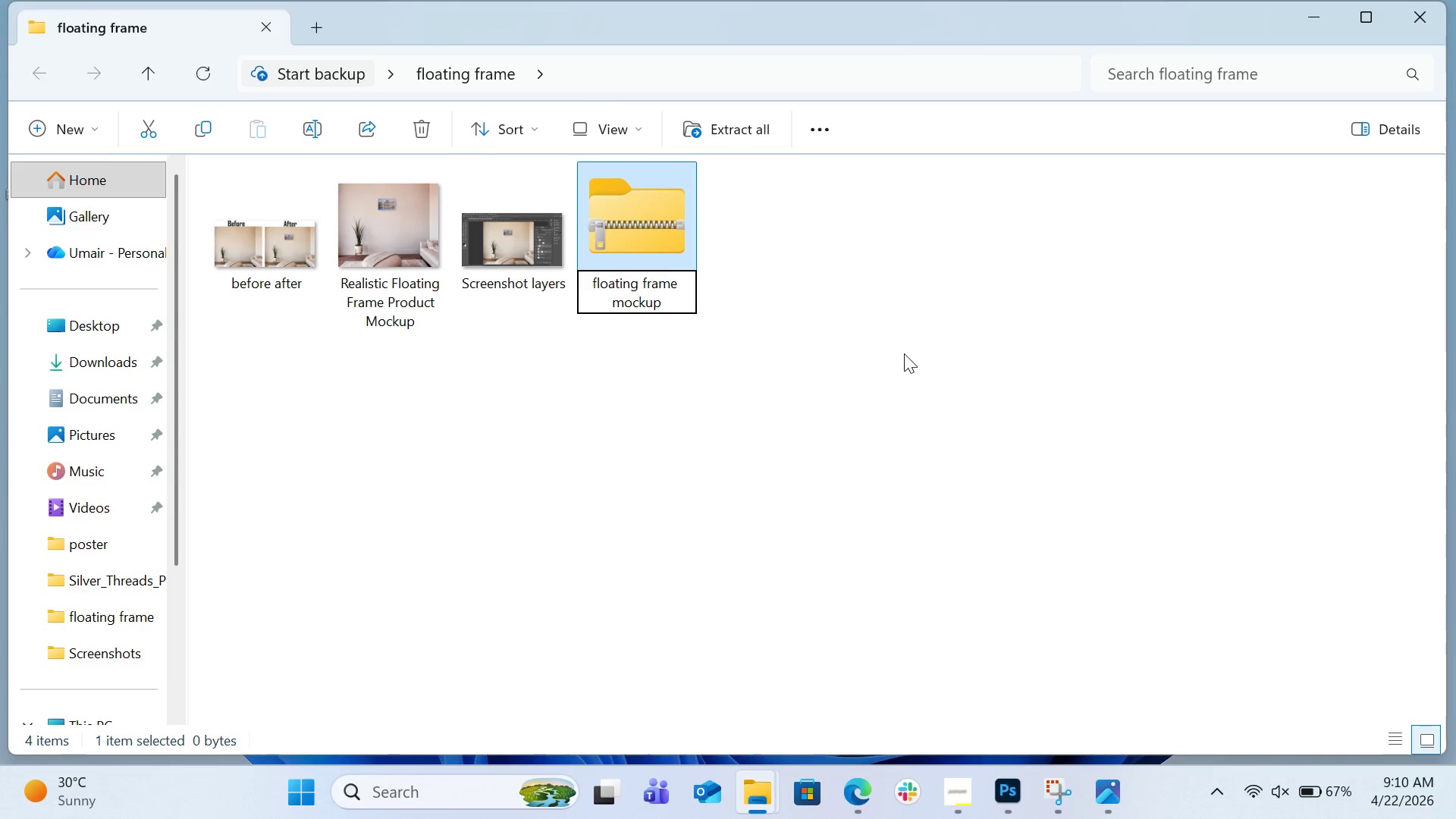 
key(Enter)
 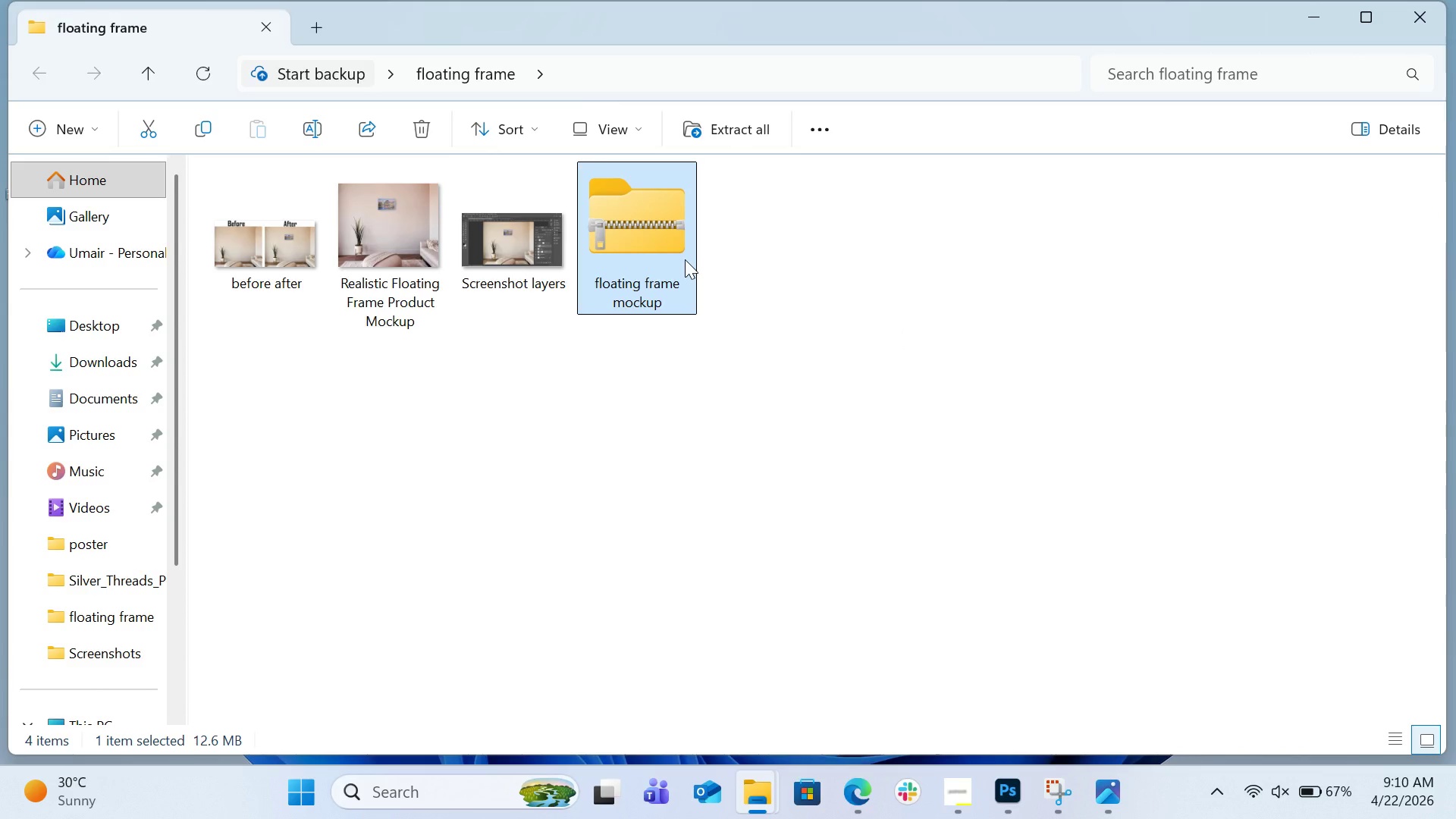 
double_click([685, 259])
 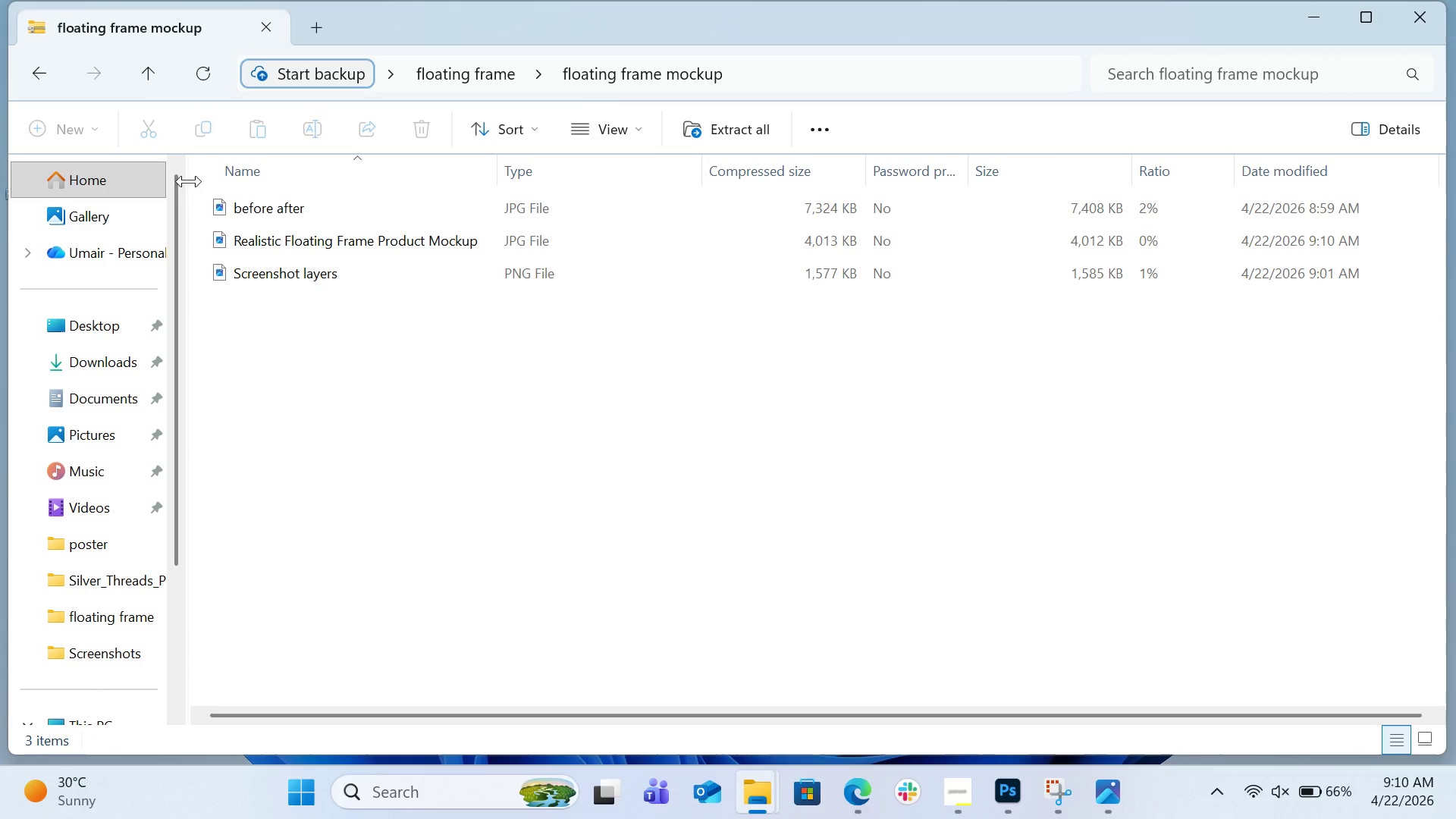 
mouse_move([69, 103])
 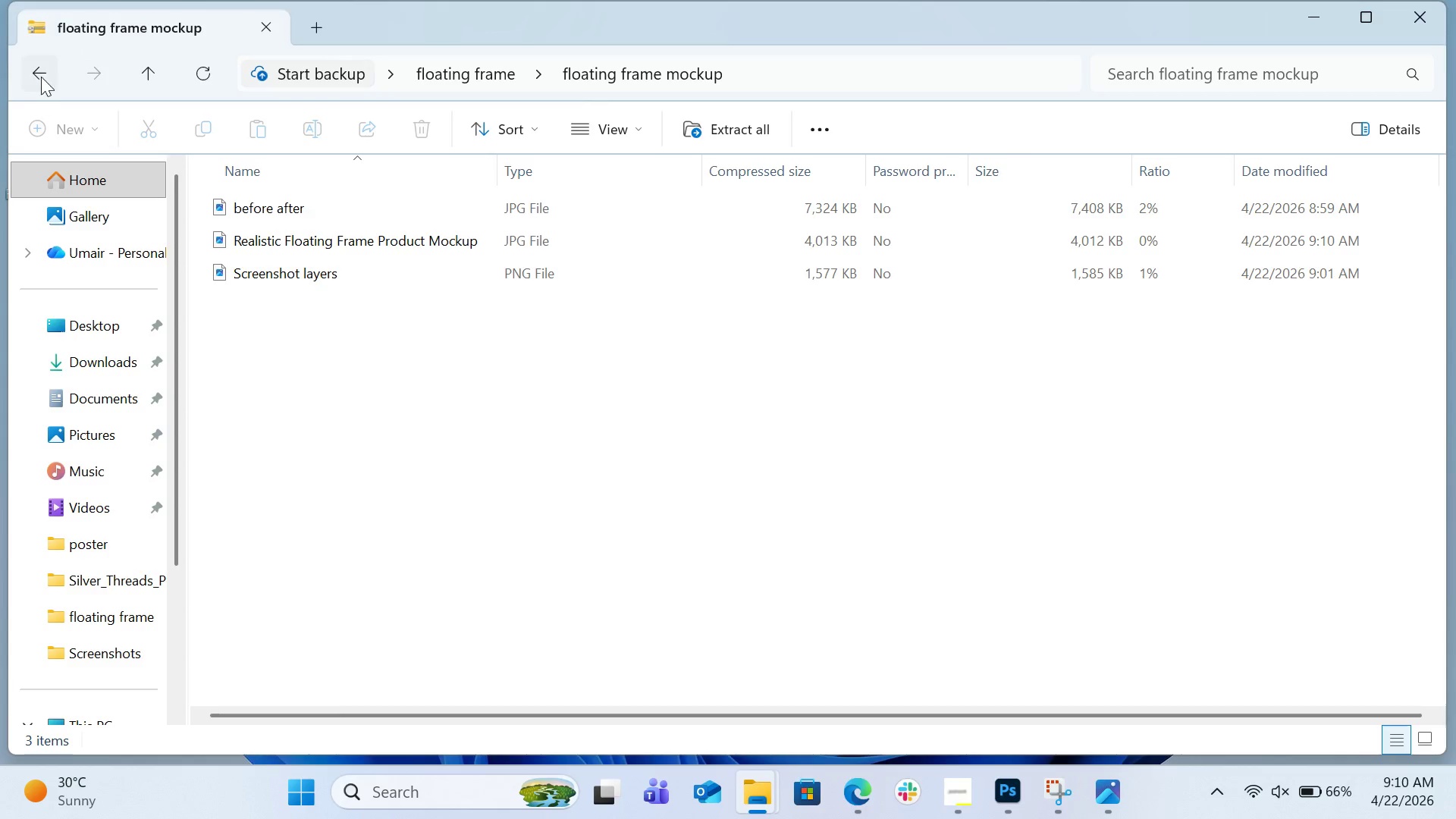 
left_click([43, 73])
 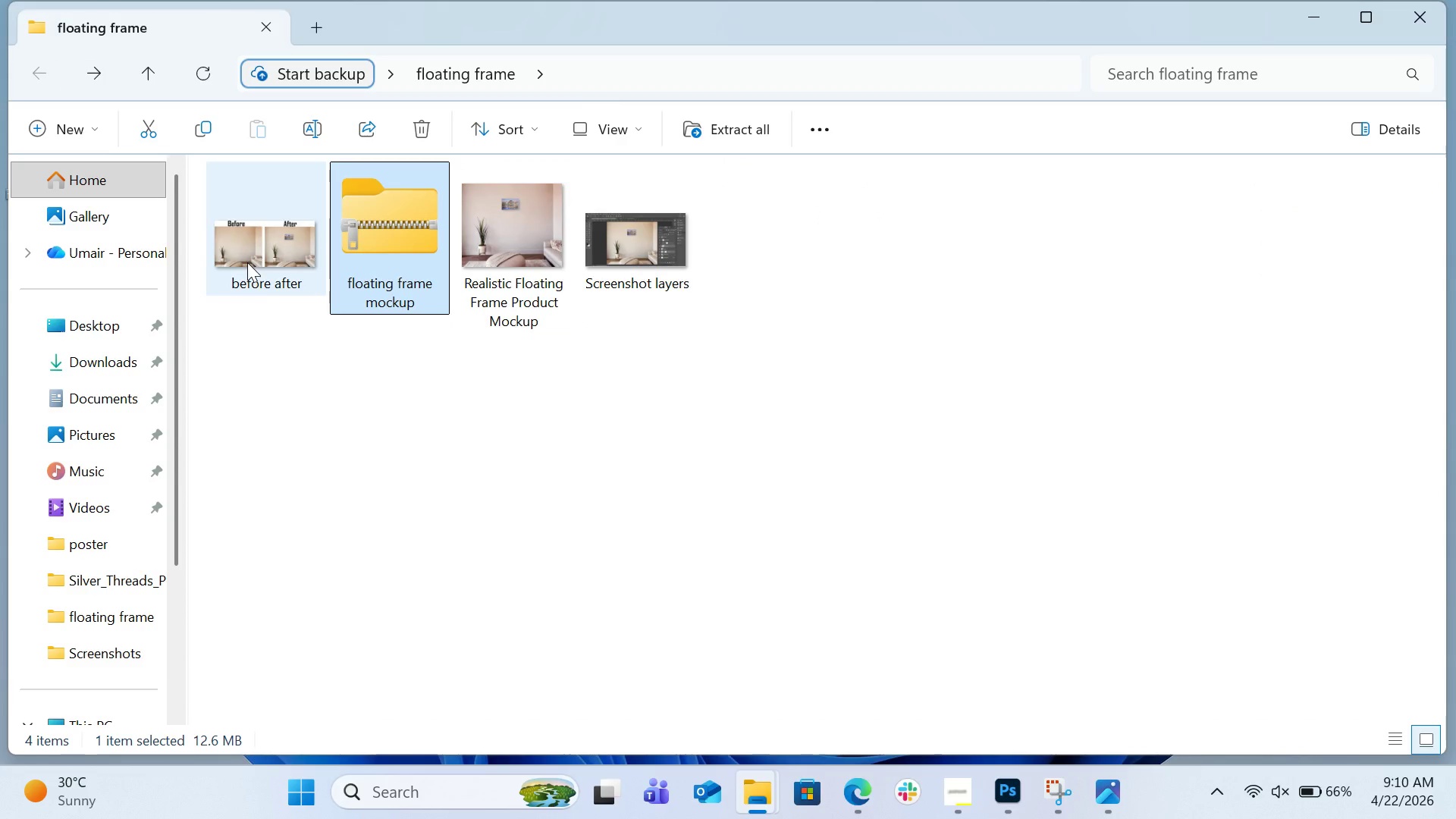 